 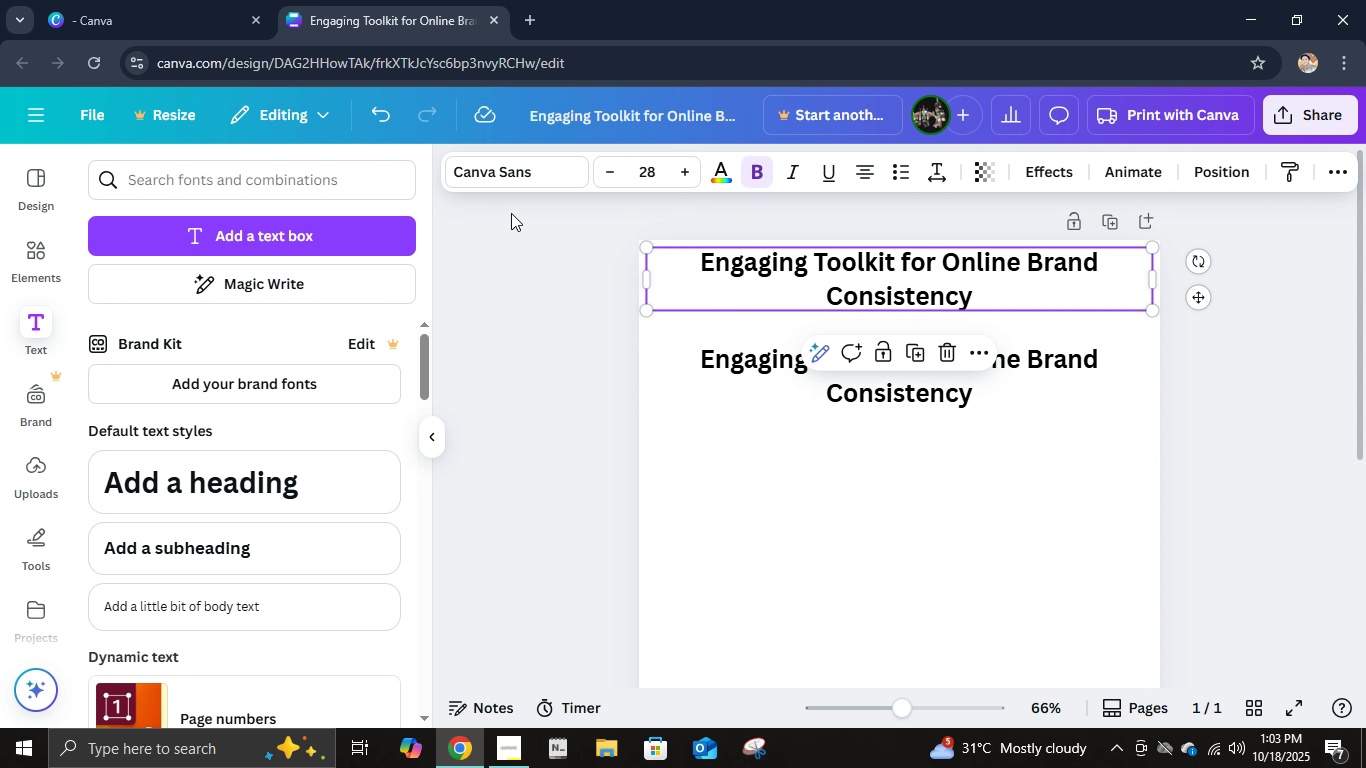 
left_click([522, 177])
 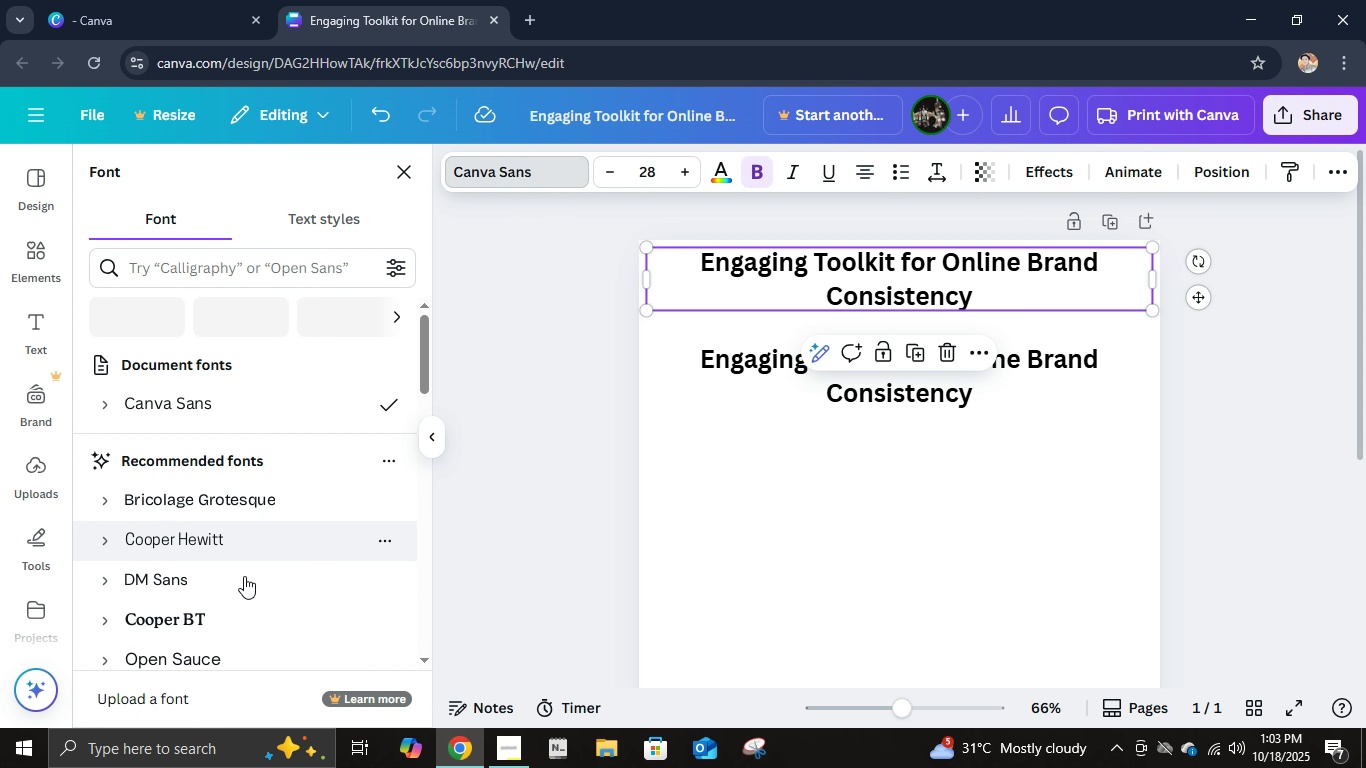 
scroll: coordinate [240, 575], scroll_direction: down, amount: 4.0
 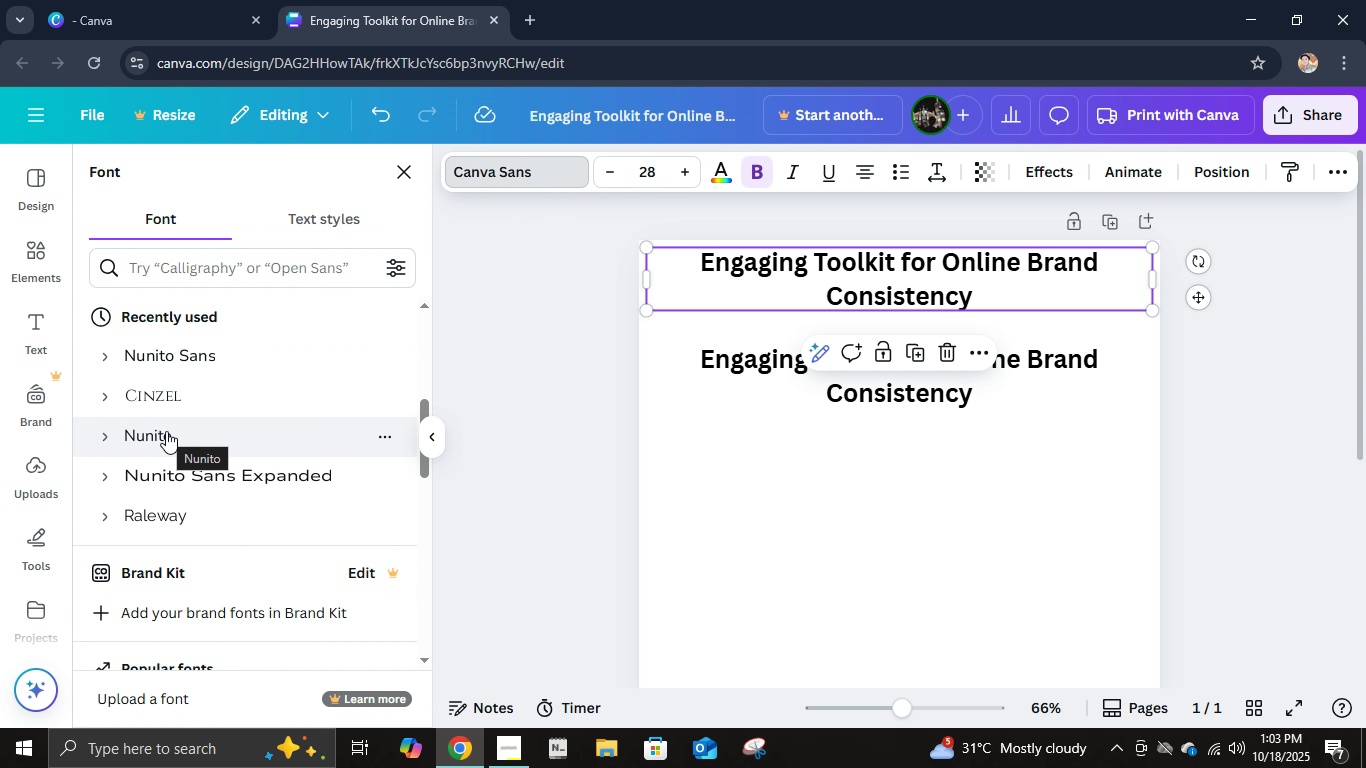 
left_click([166, 431])
 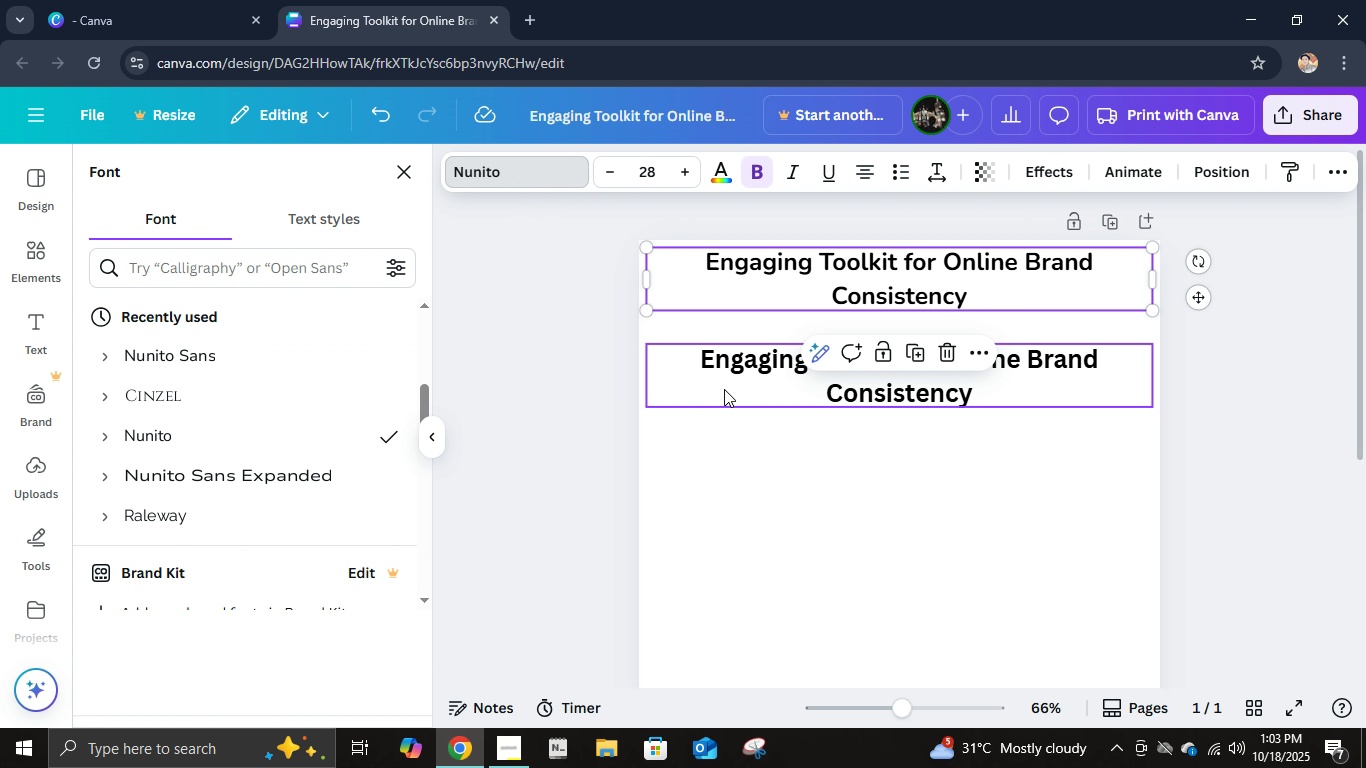 
left_click([724, 389])
 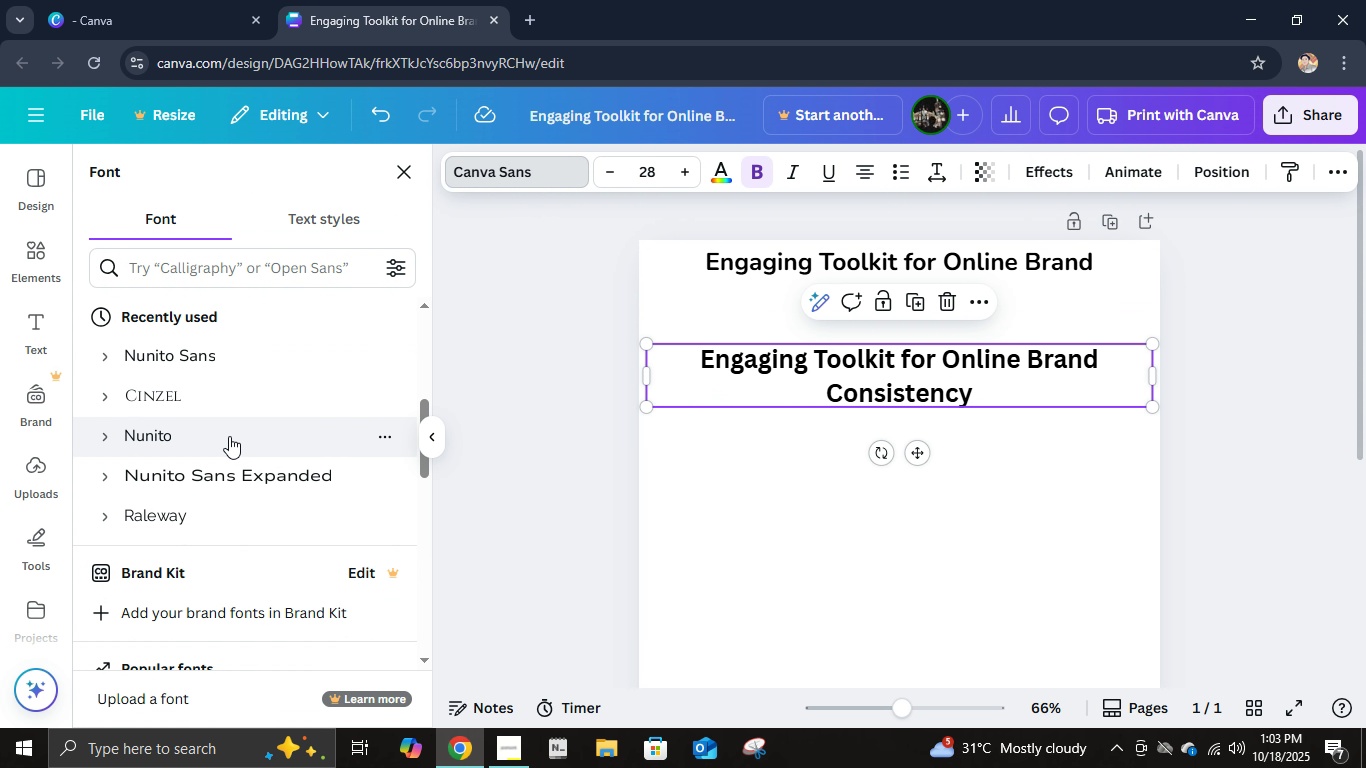 
left_click([227, 432])
 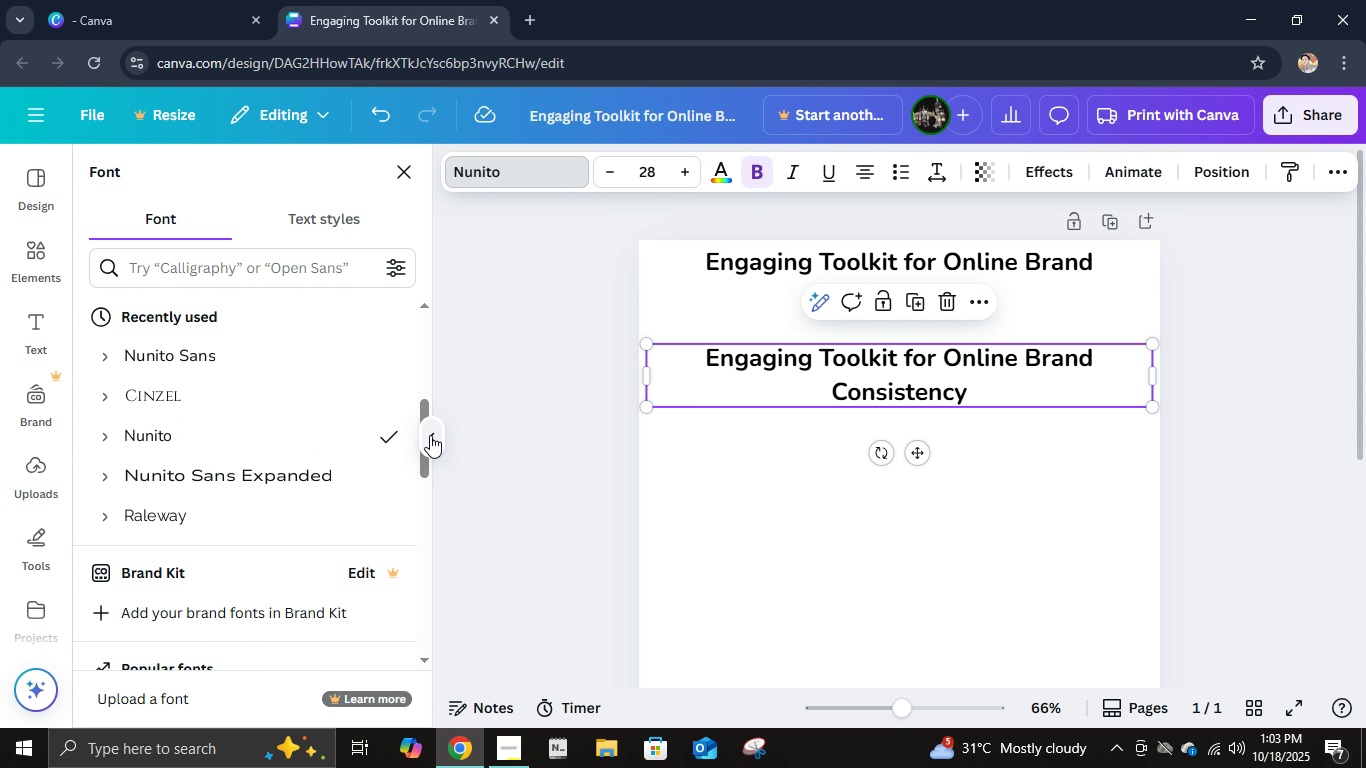 
left_click([430, 435])
 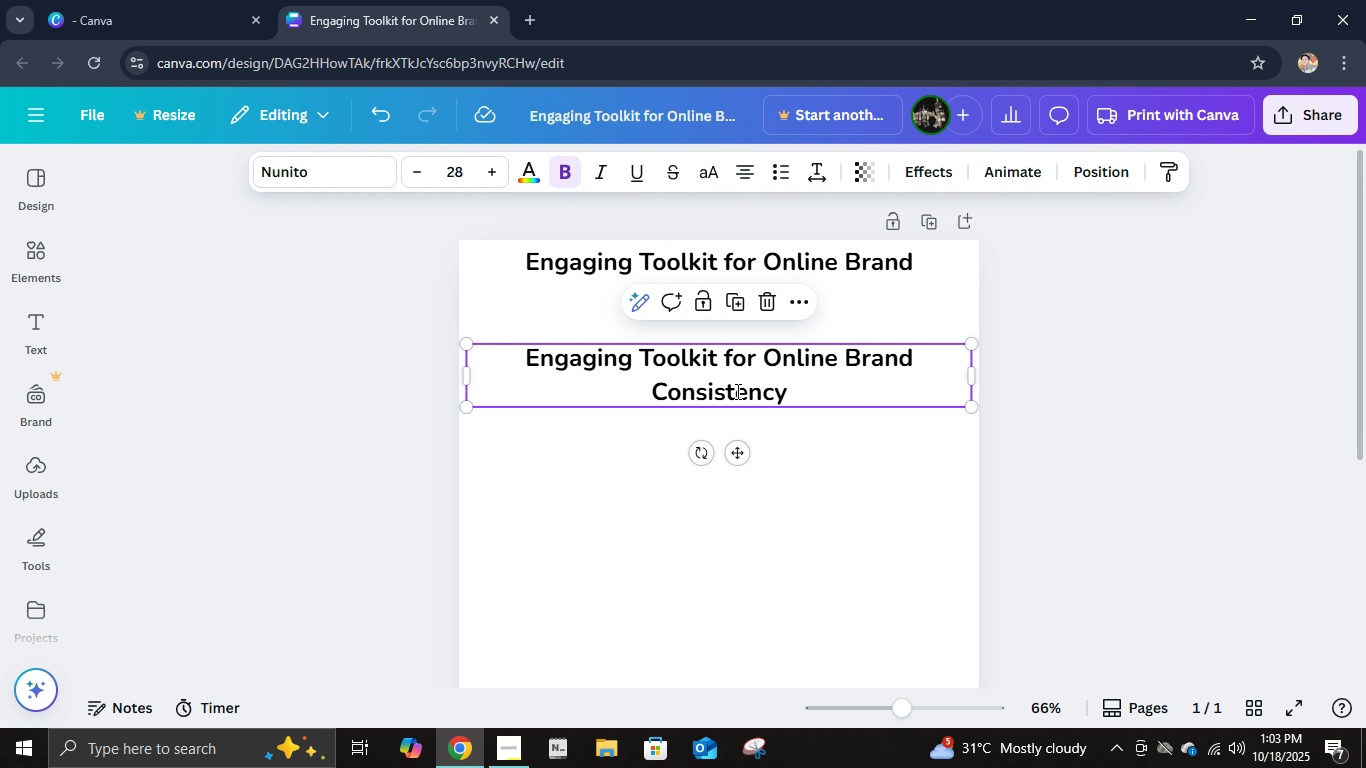 
left_click([736, 391])
 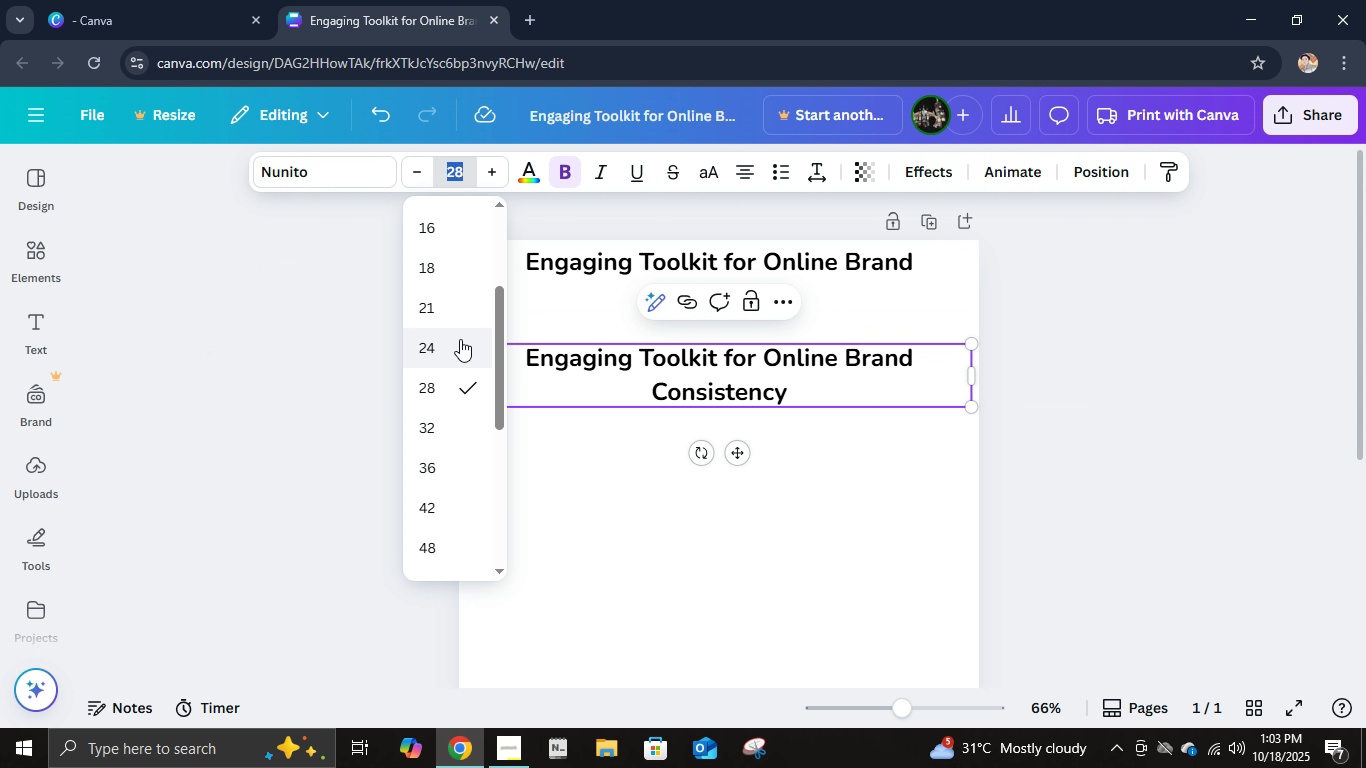 
left_click([456, 280])
 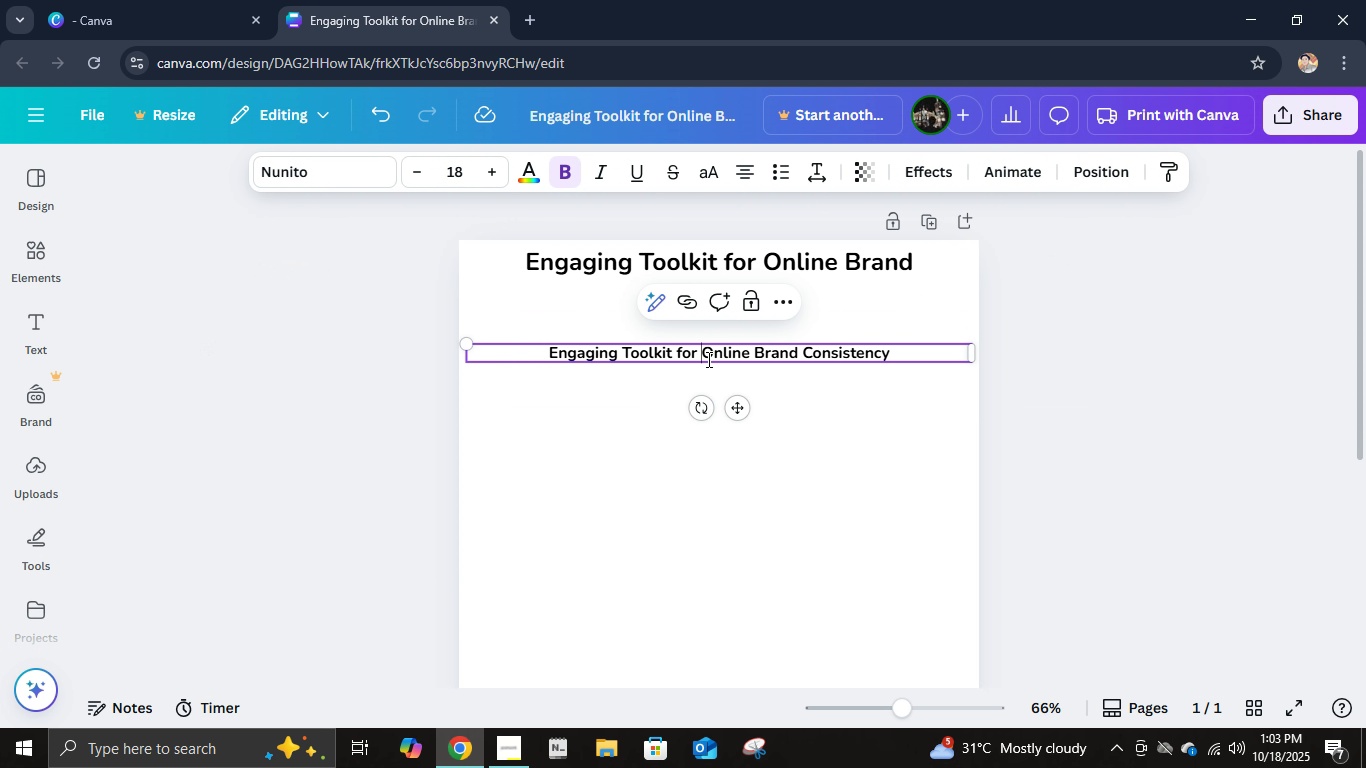 
left_click([707, 359])
 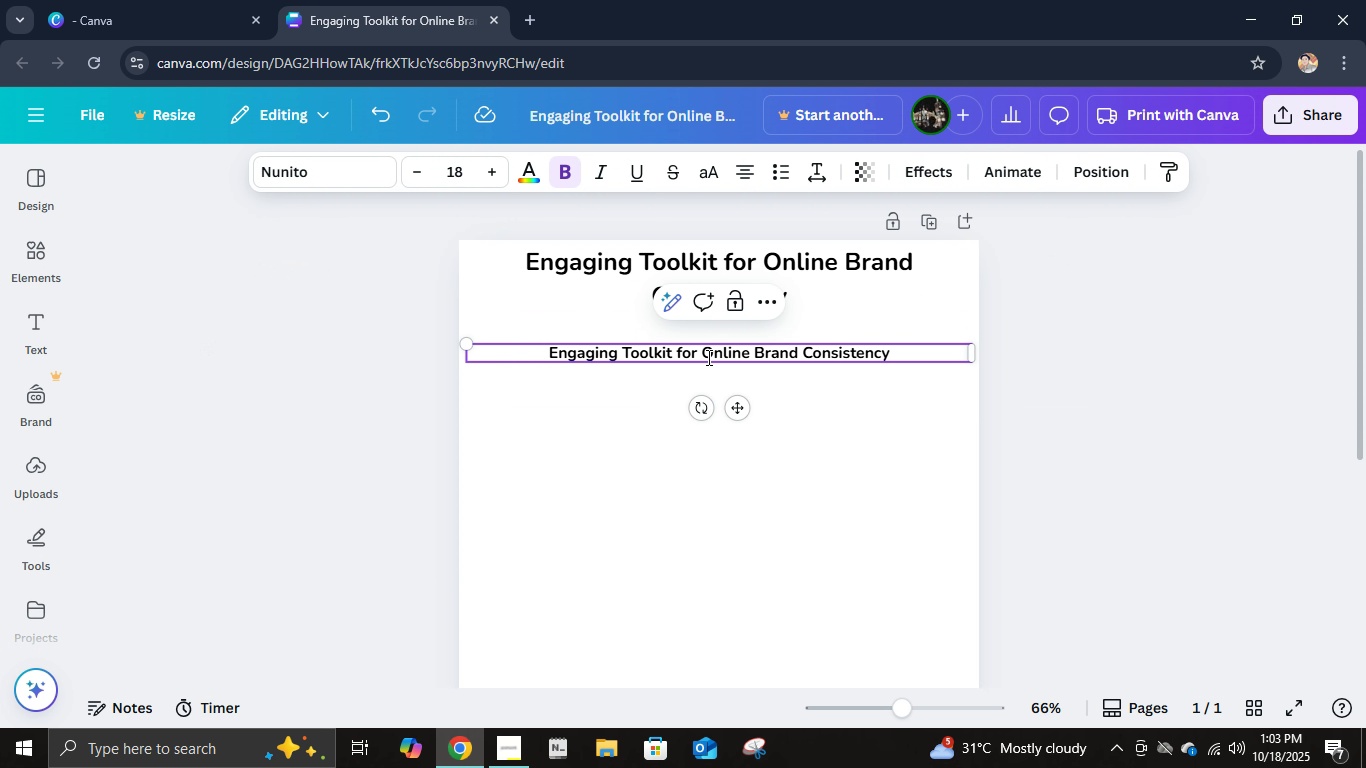 
key(Control+A)
 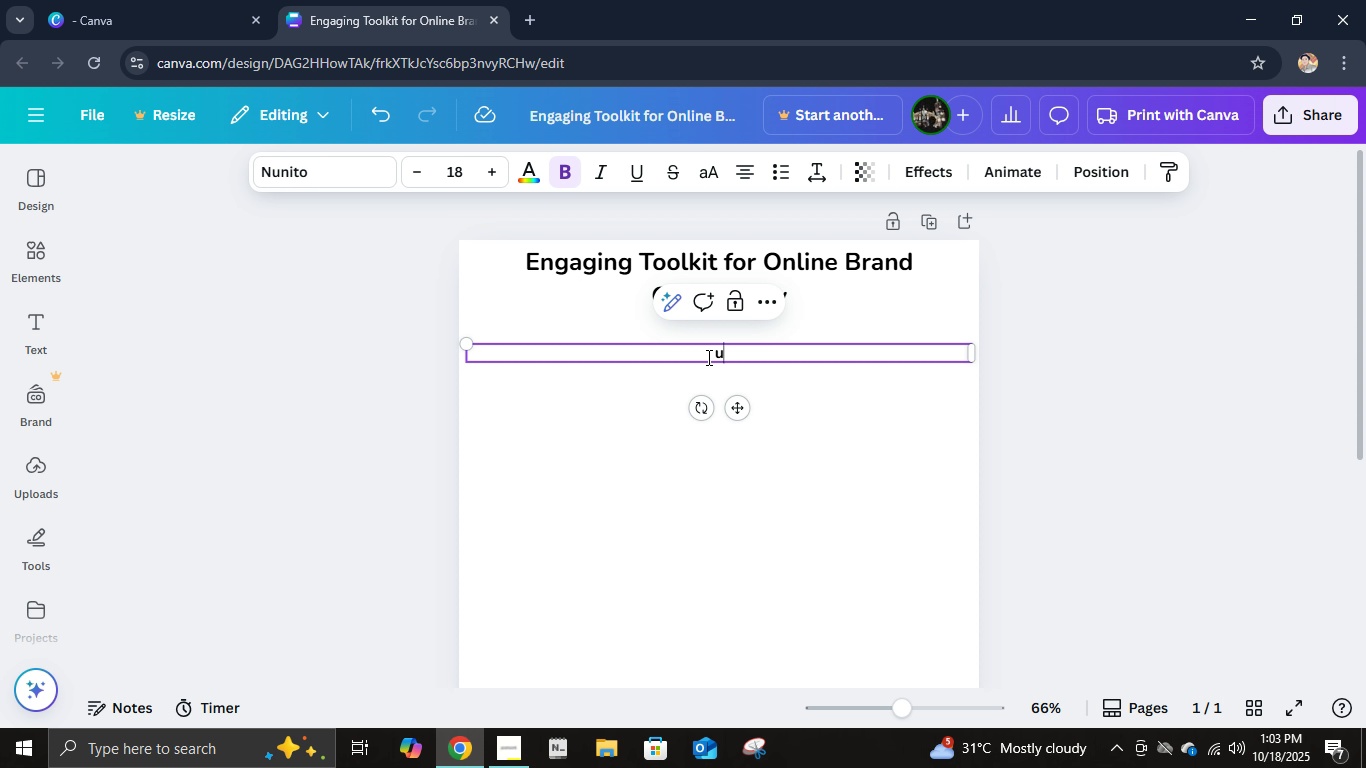 
type(u)
key(Backspace)
type(University Branding Essentials)
 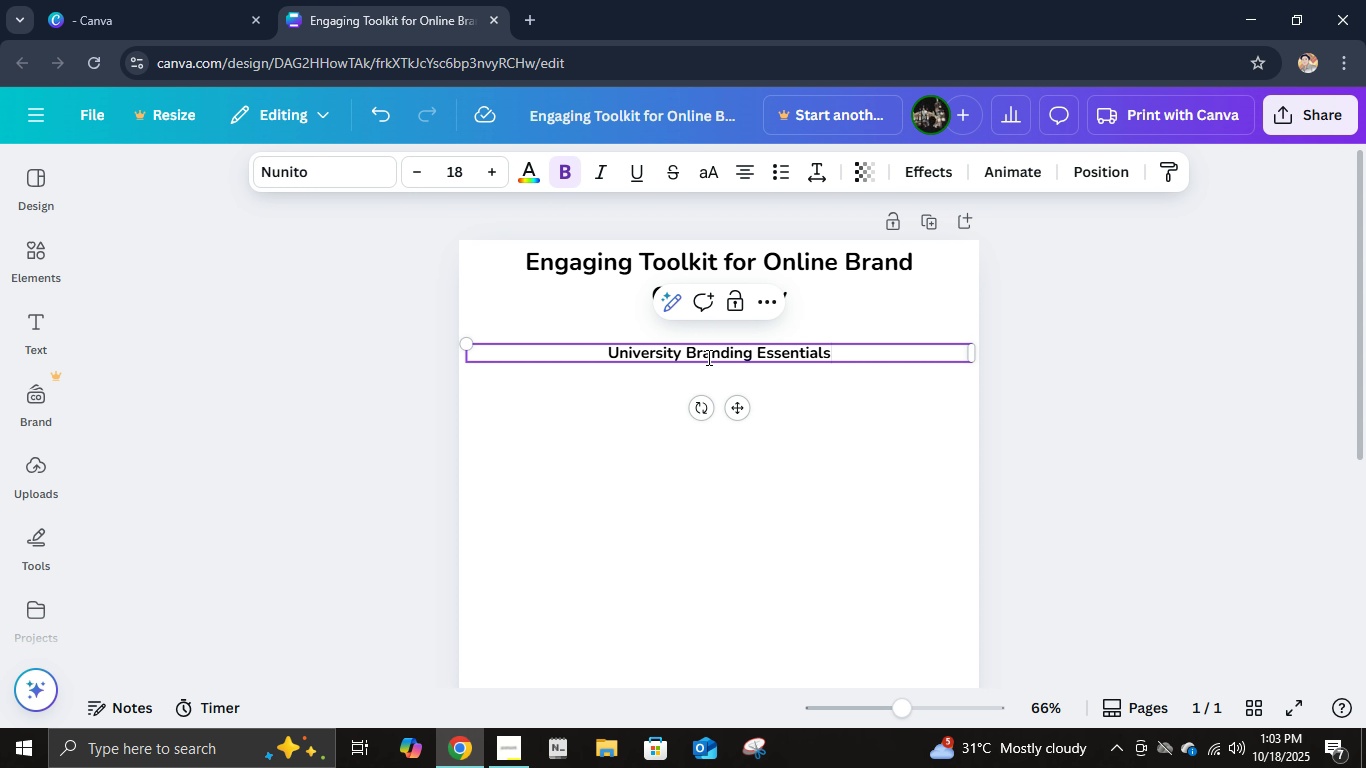 
left_click([754, 181])
 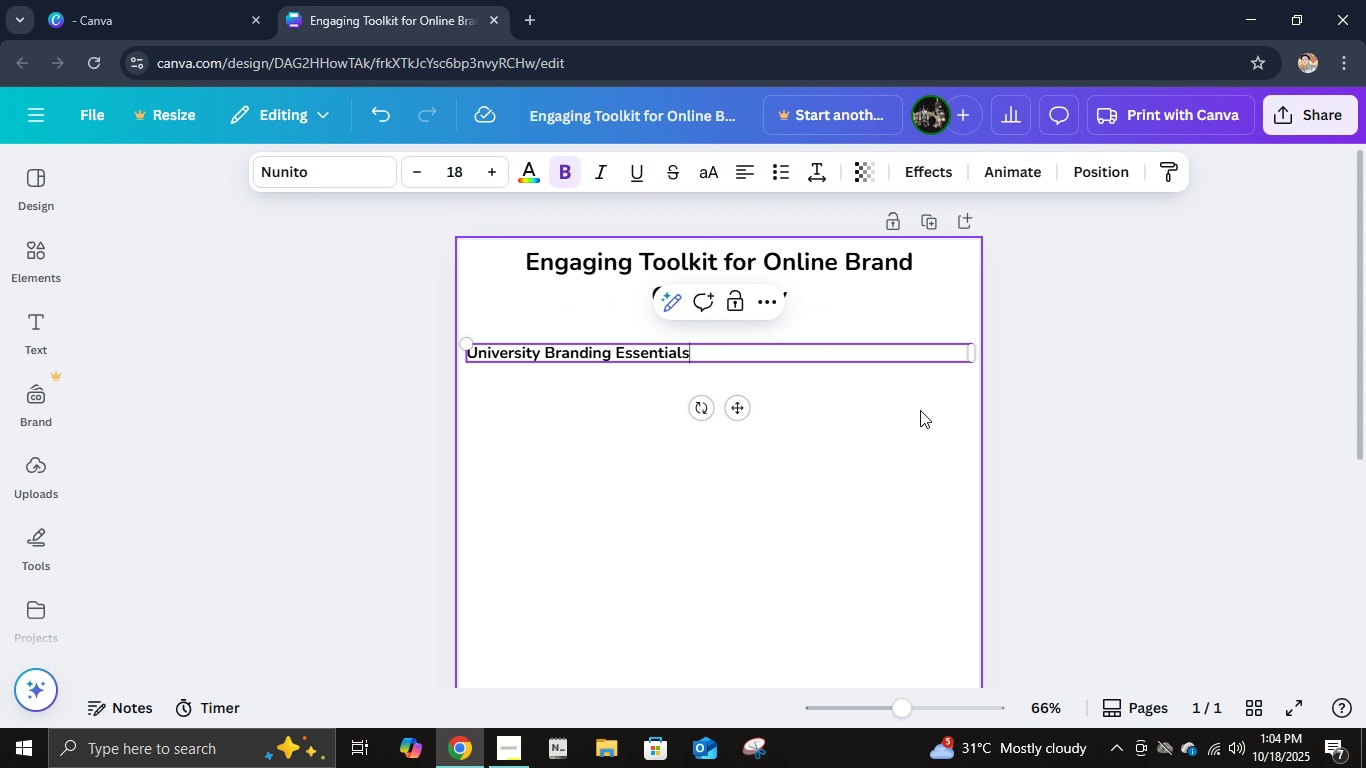 
left_click_drag(start_coordinate=[970, 352], to_coordinate=[960, 352])
 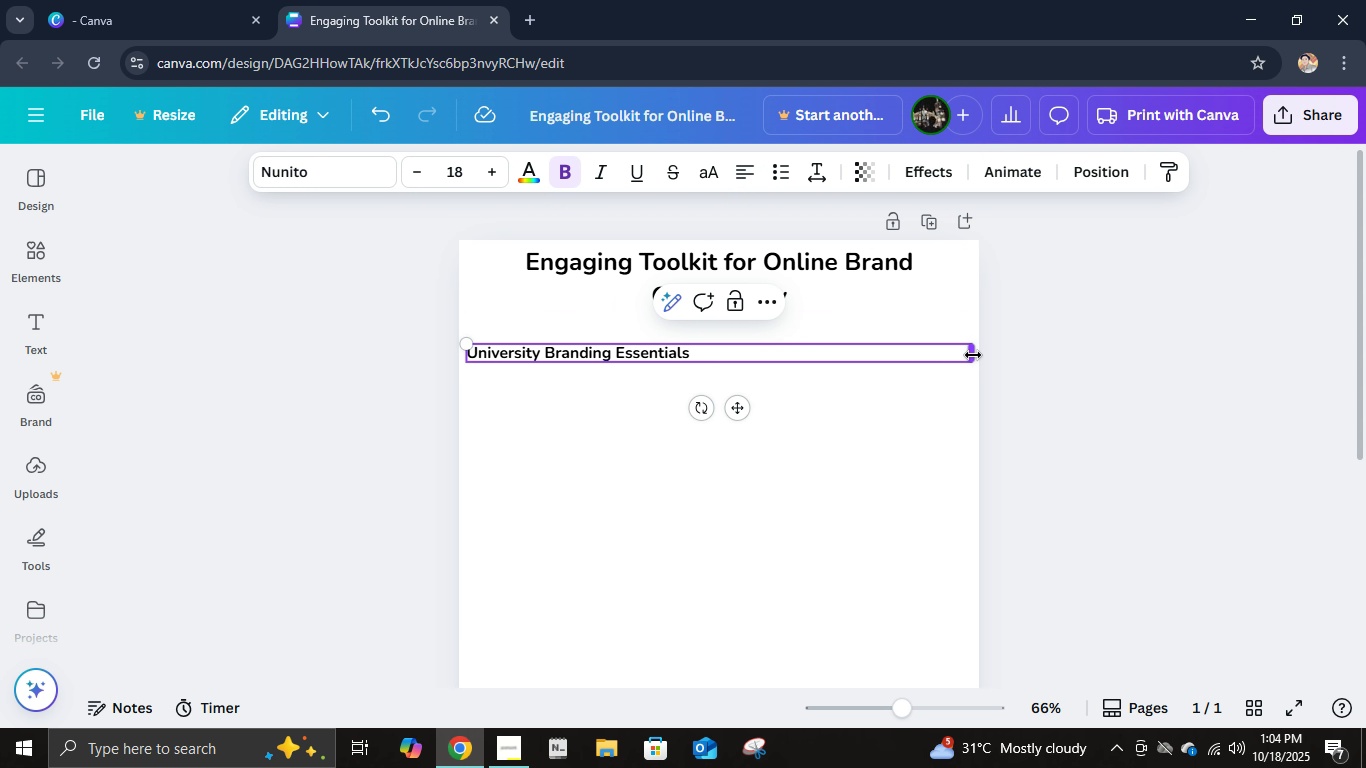 
left_click_drag(start_coordinate=[973, 355], to_coordinate=[923, 362])
 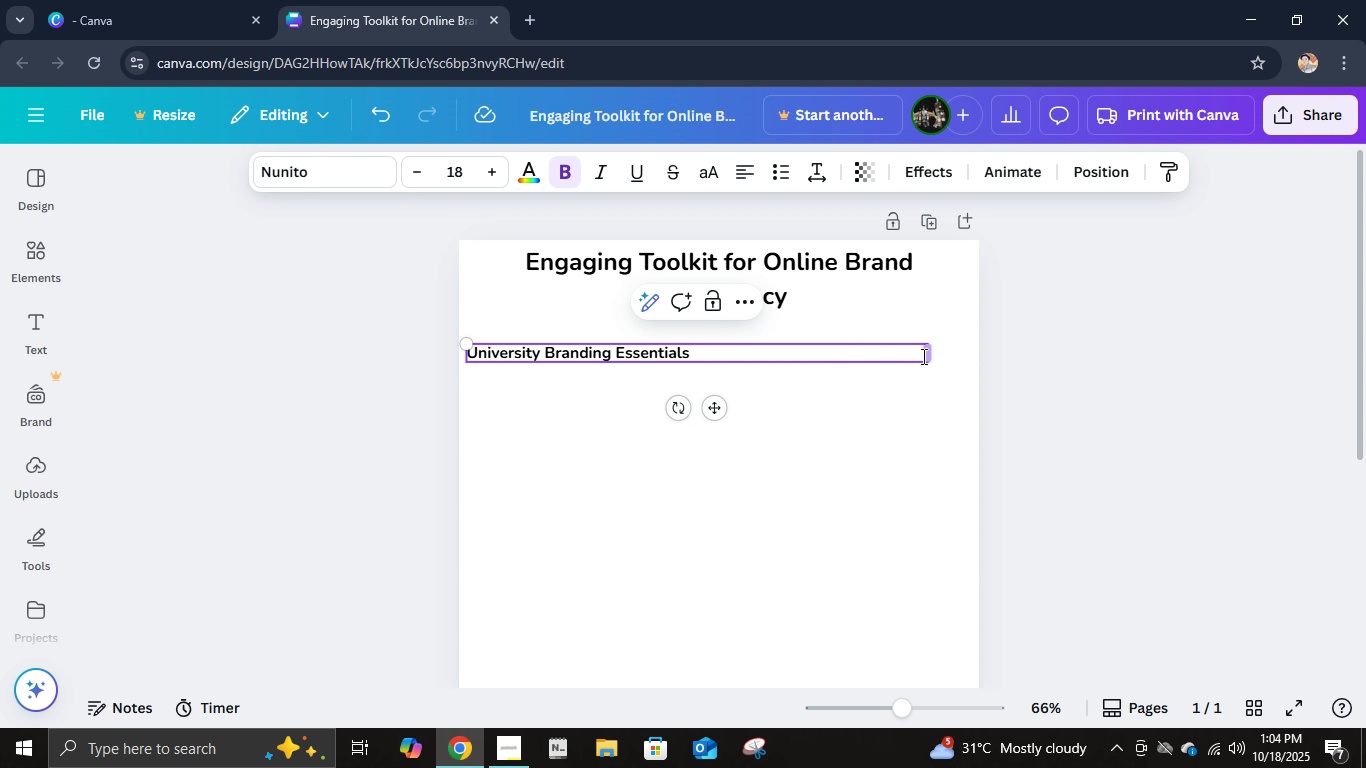 
left_click_drag(start_coordinate=[930, 352], to_coordinate=[792, 350])
 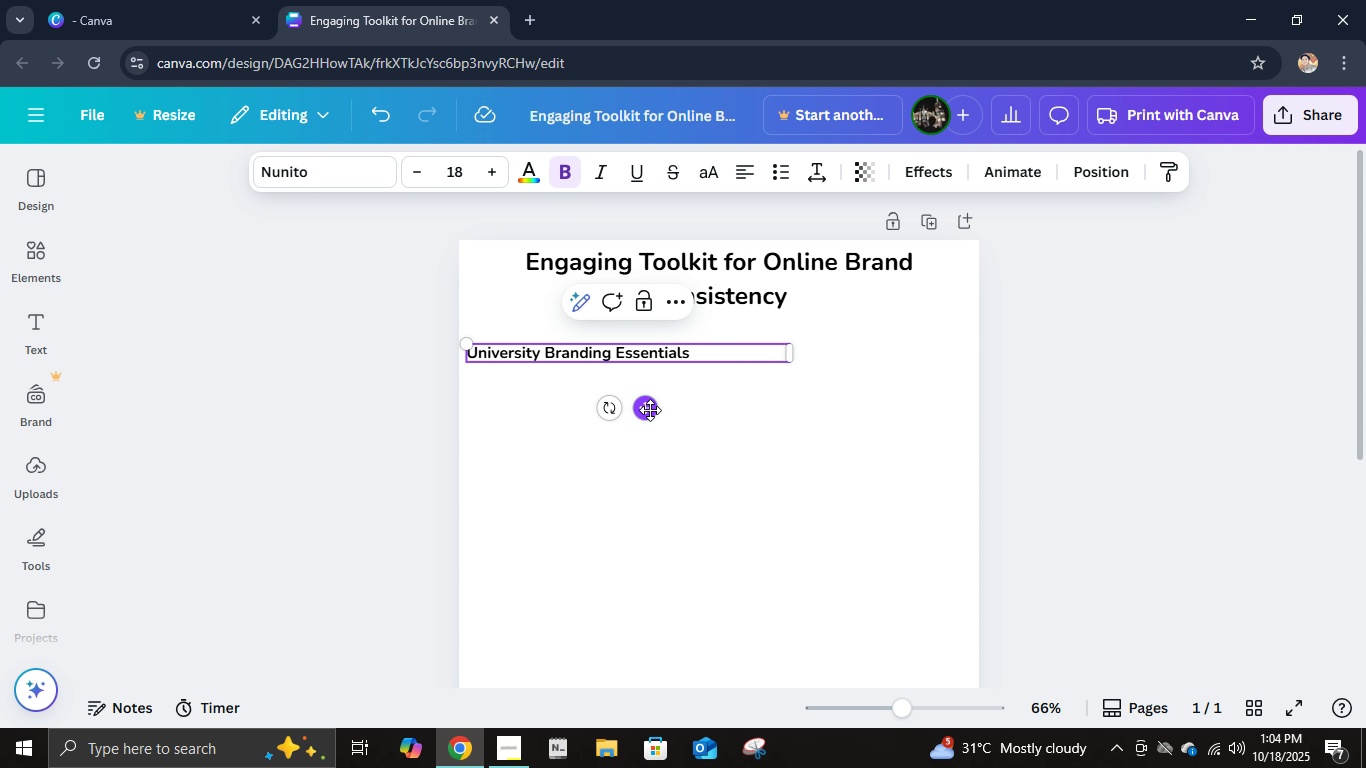 
left_click_drag(start_coordinate=[646, 410], to_coordinate=[696, 406])
 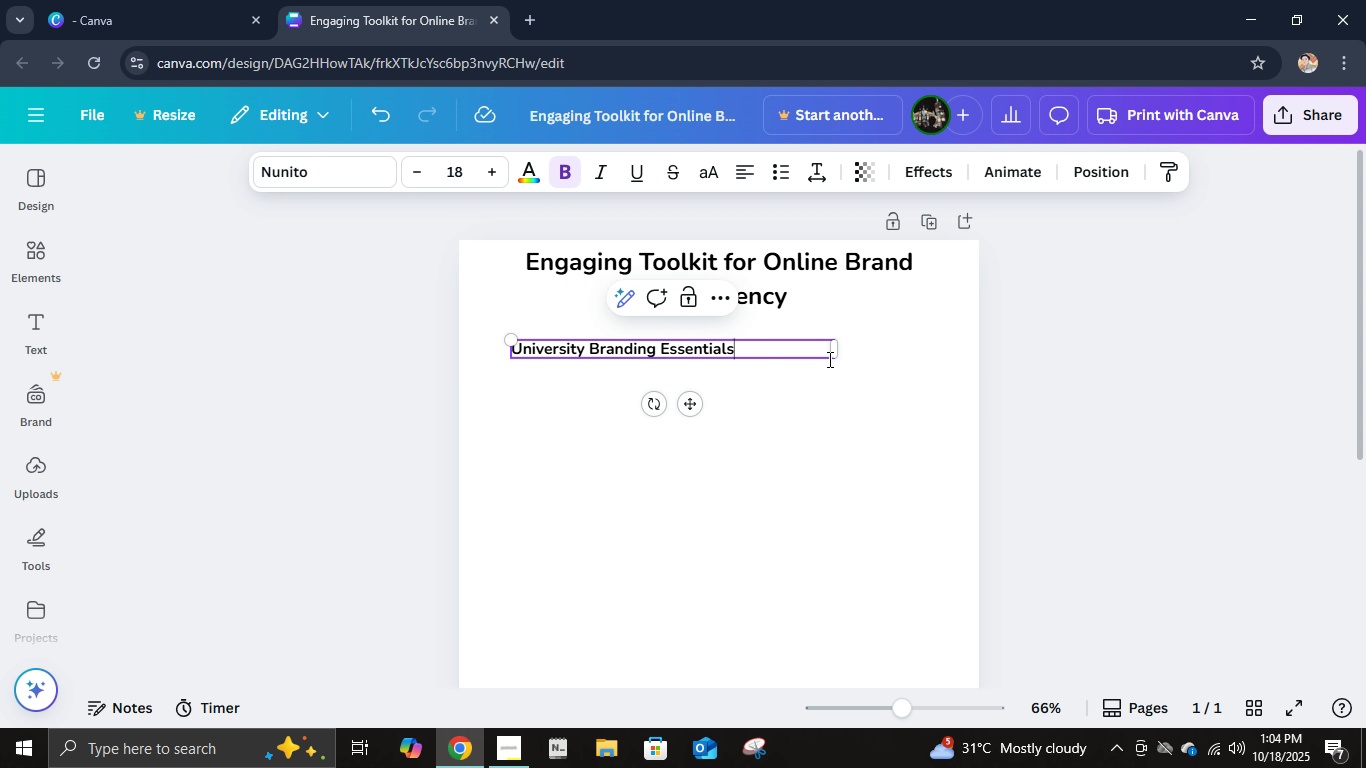 
left_click_drag(start_coordinate=[836, 349], to_coordinate=[925, 337])
 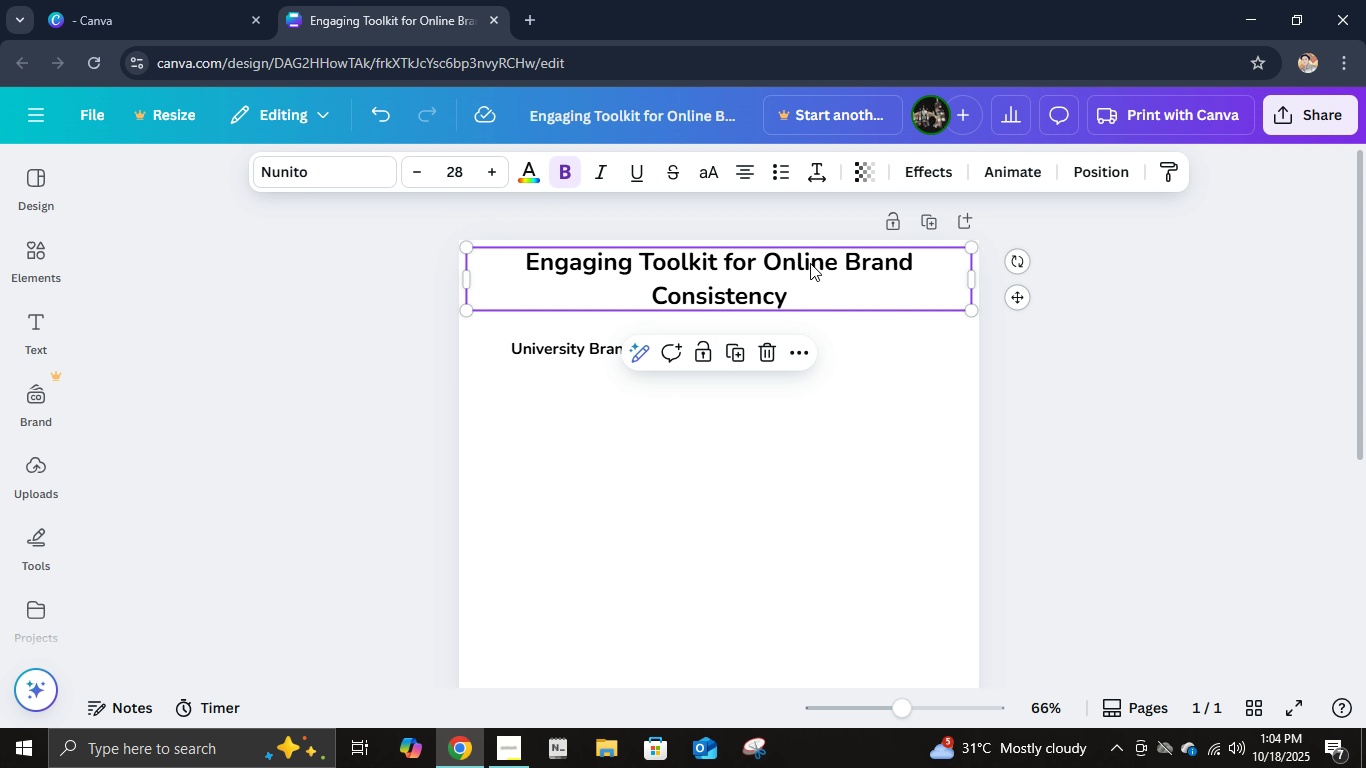 
left_click([810, 263])
 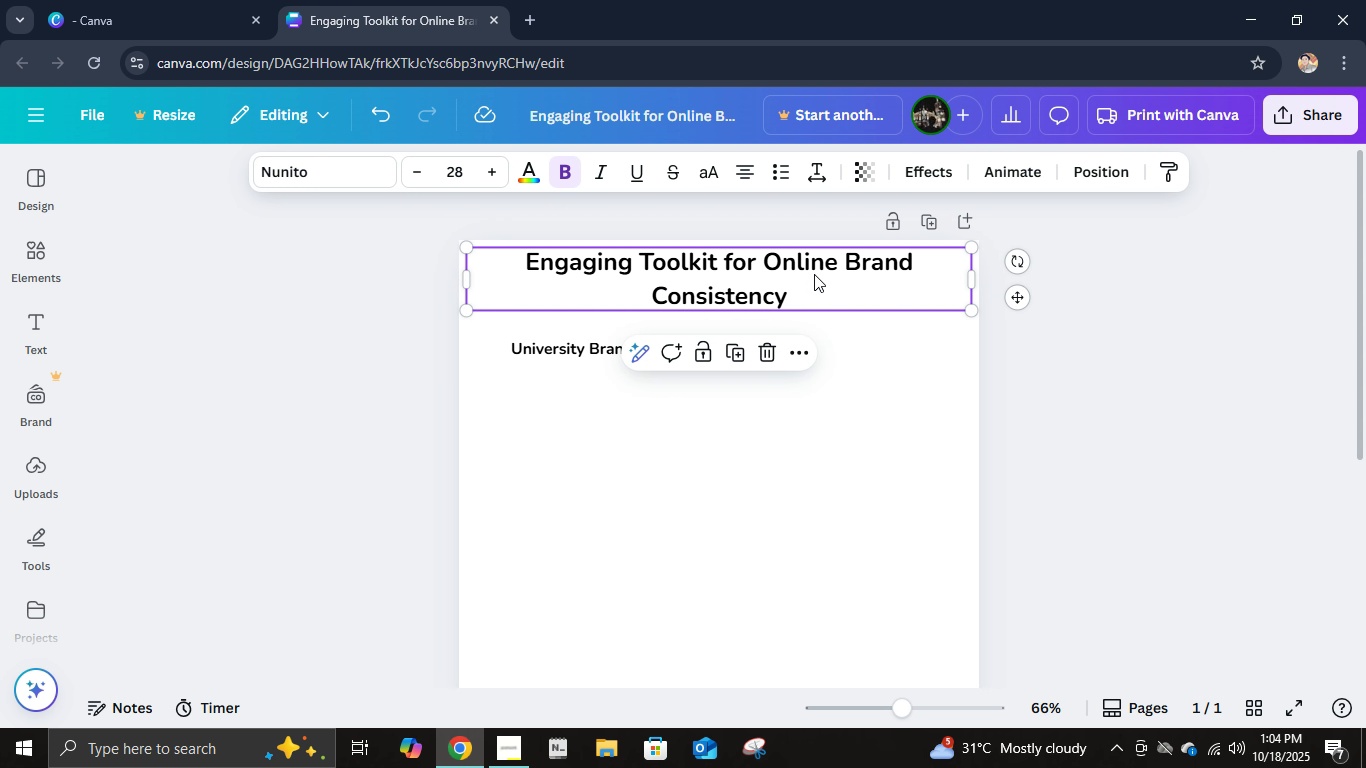 
left_click_drag(start_coordinate=[814, 271], to_coordinate=[815, 277])
 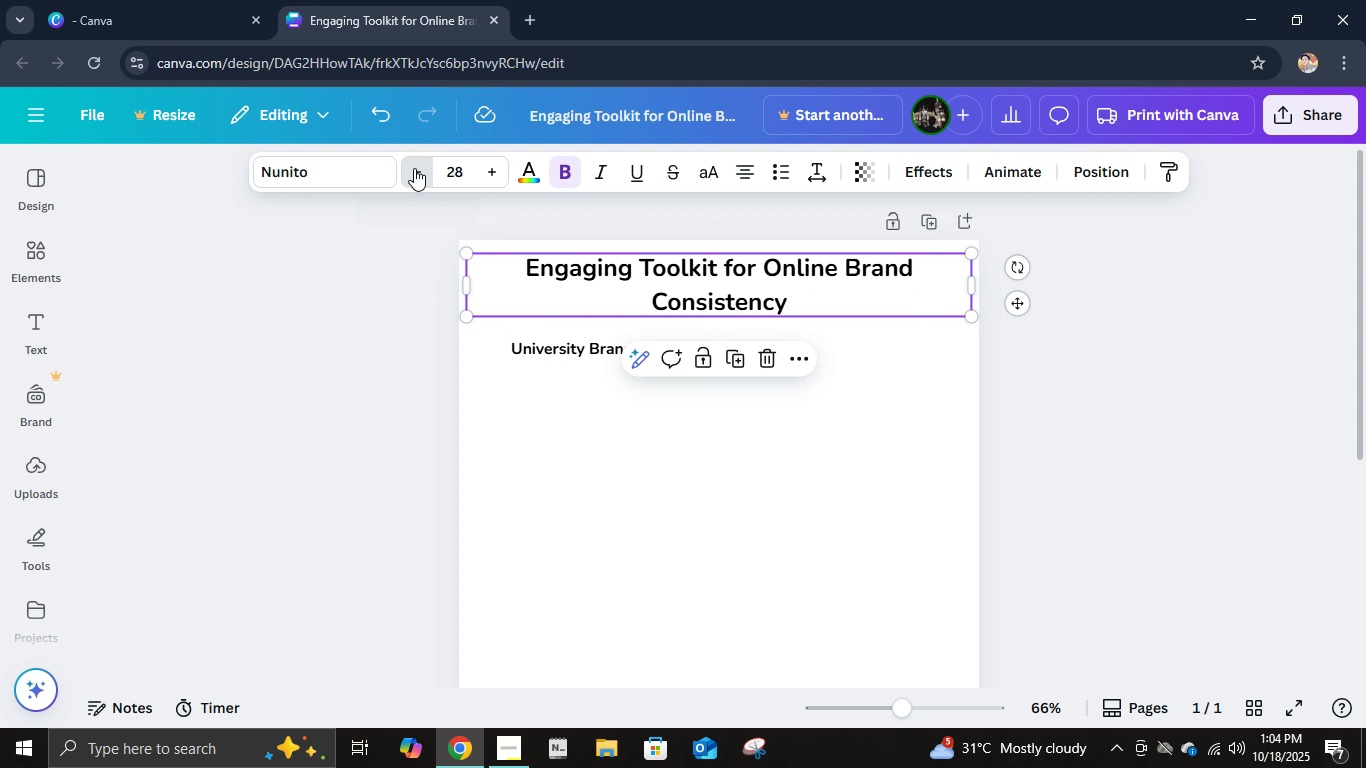 
double_click([414, 168])
 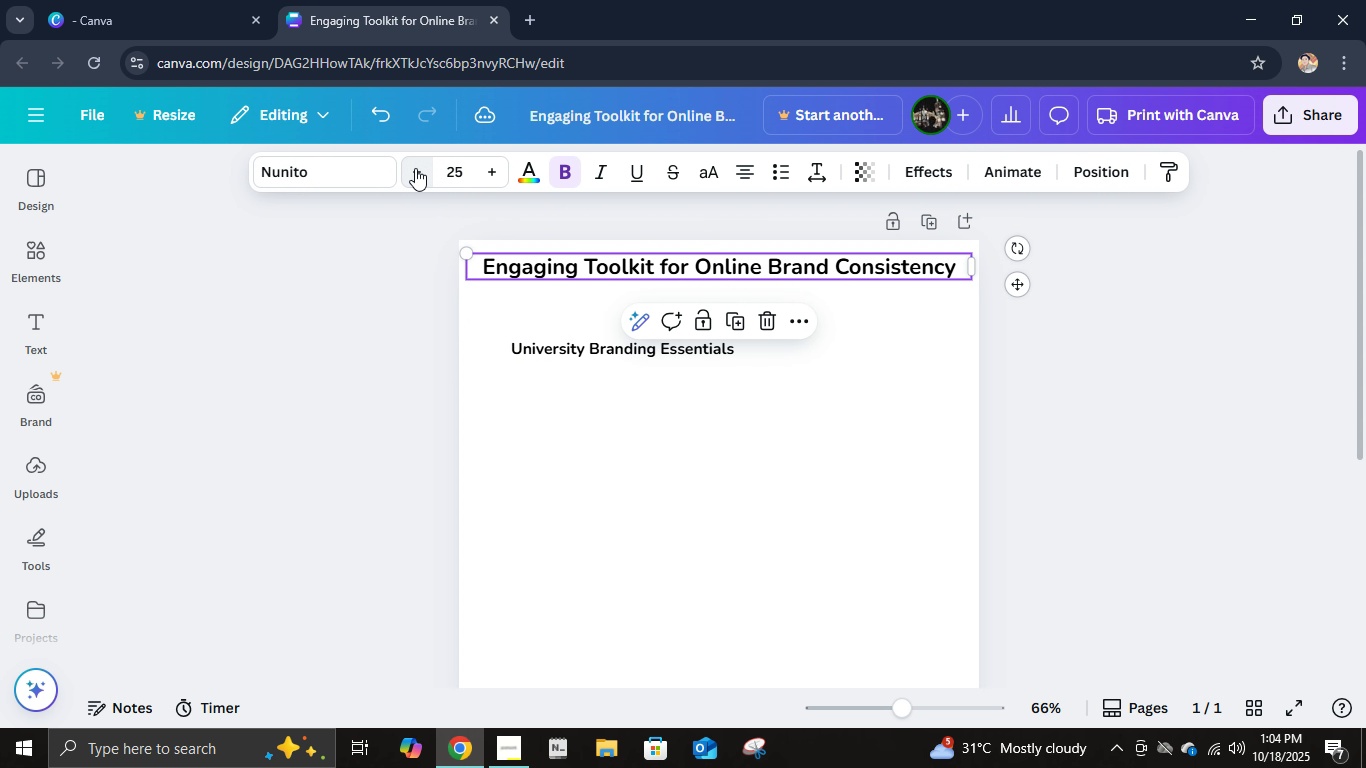 
double_click([415, 168])
 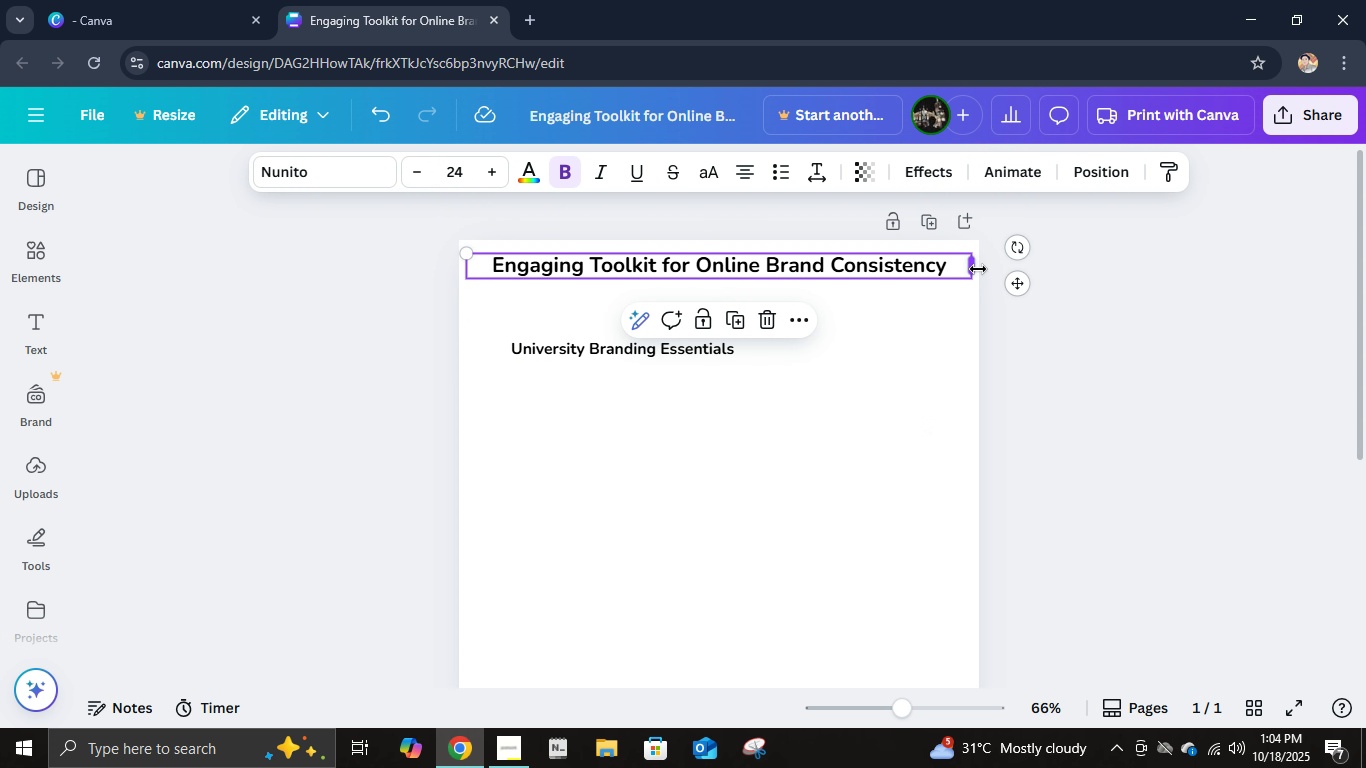 
left_click_drag(start_coordinate=[979, 269], to_coordinate=[857, 273])
 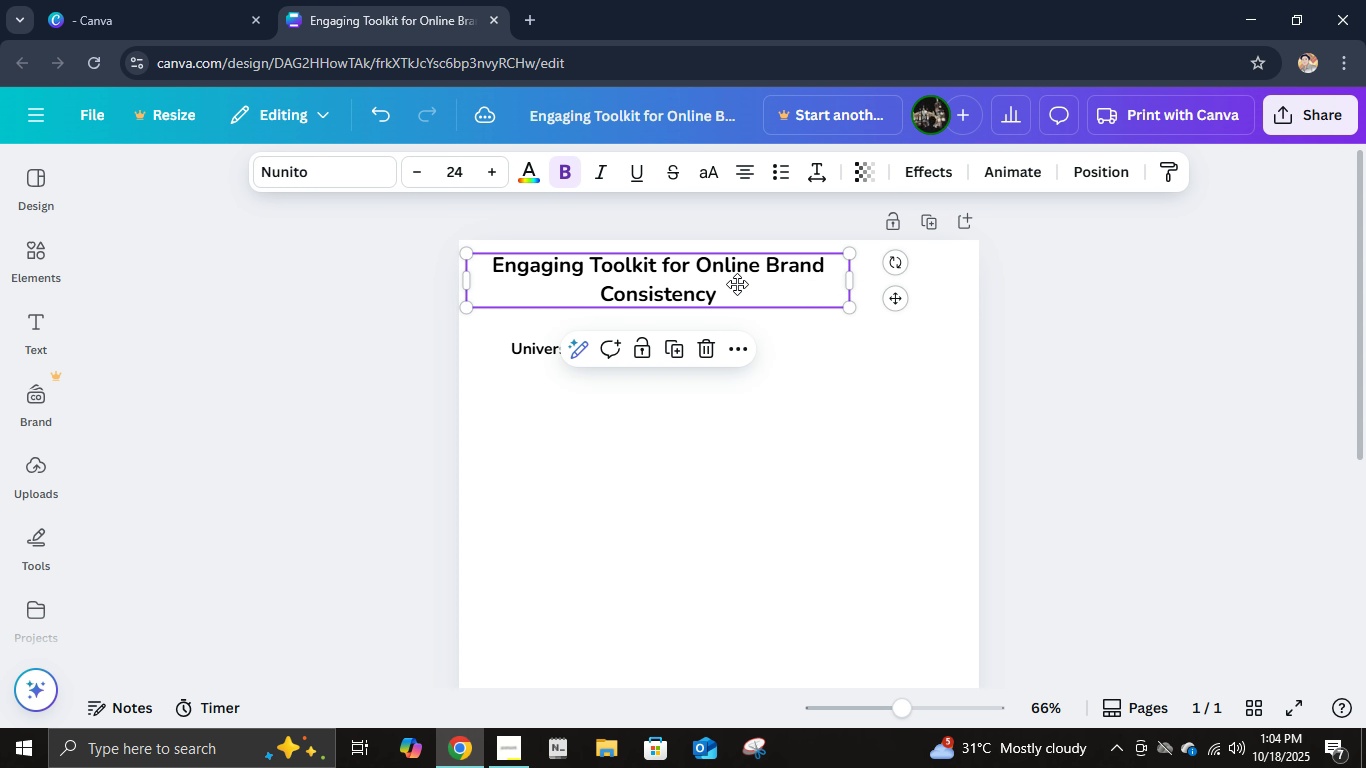 
left_click_drag(start_coordinate=[728, 282], to_coordinate=[772, 291])
 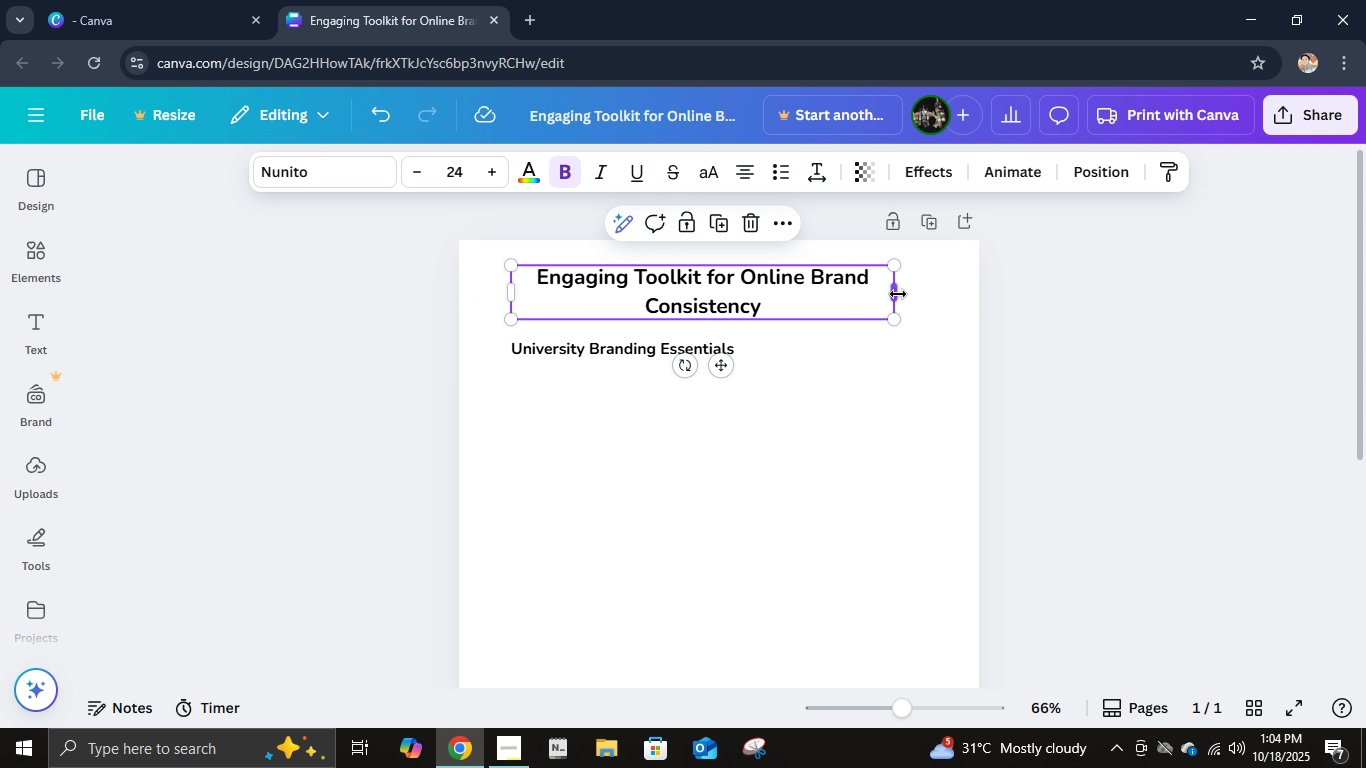 
left_click_drag(start_coordinate=[898, 294], to_coordinate=[925, 294])
 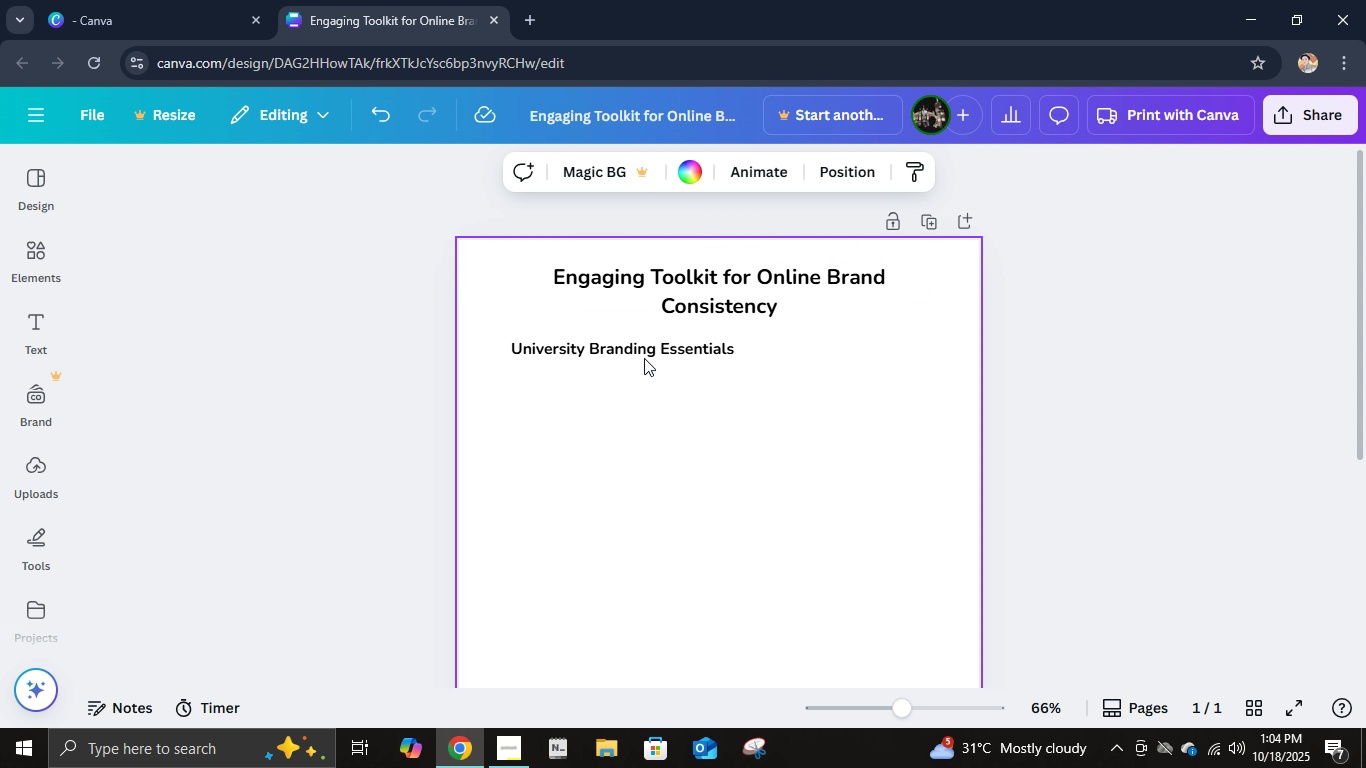 
double_click([641, 352])
 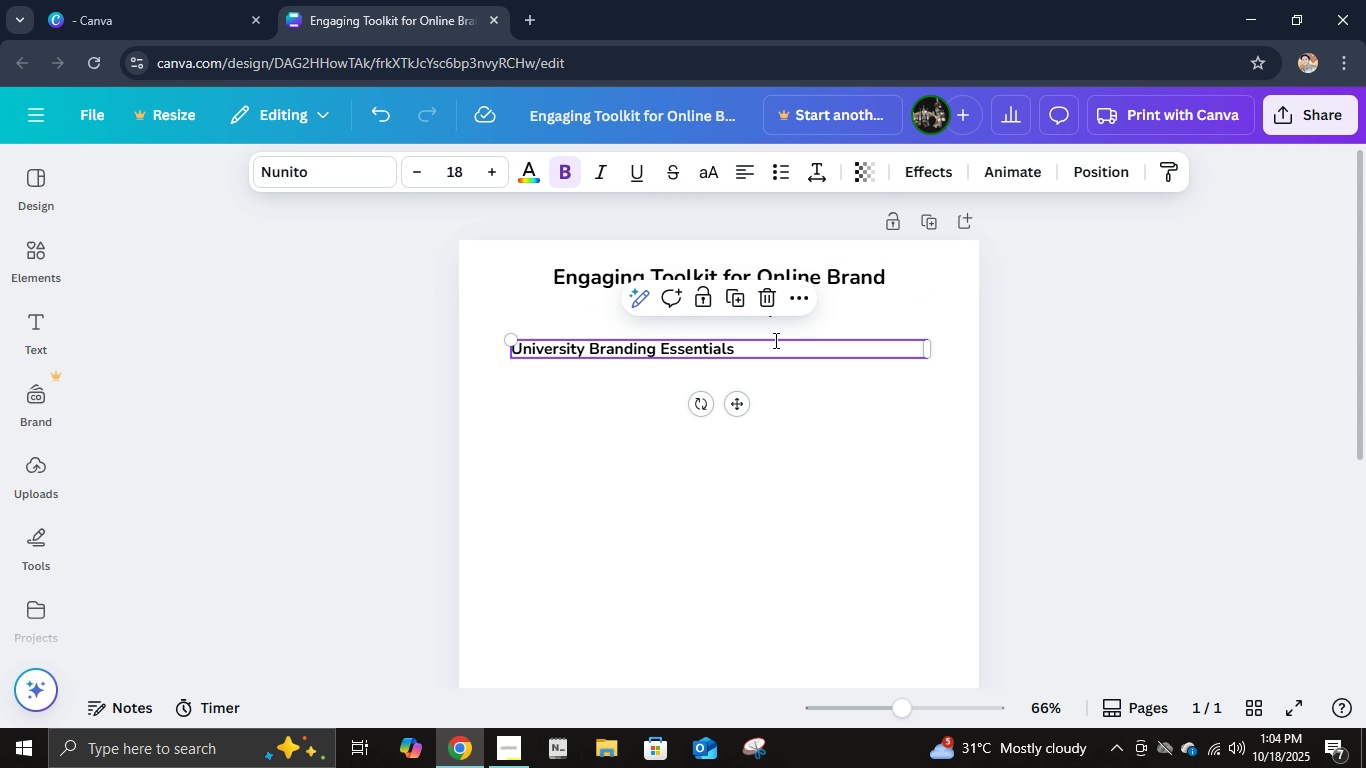 
left_click([774, 340])
 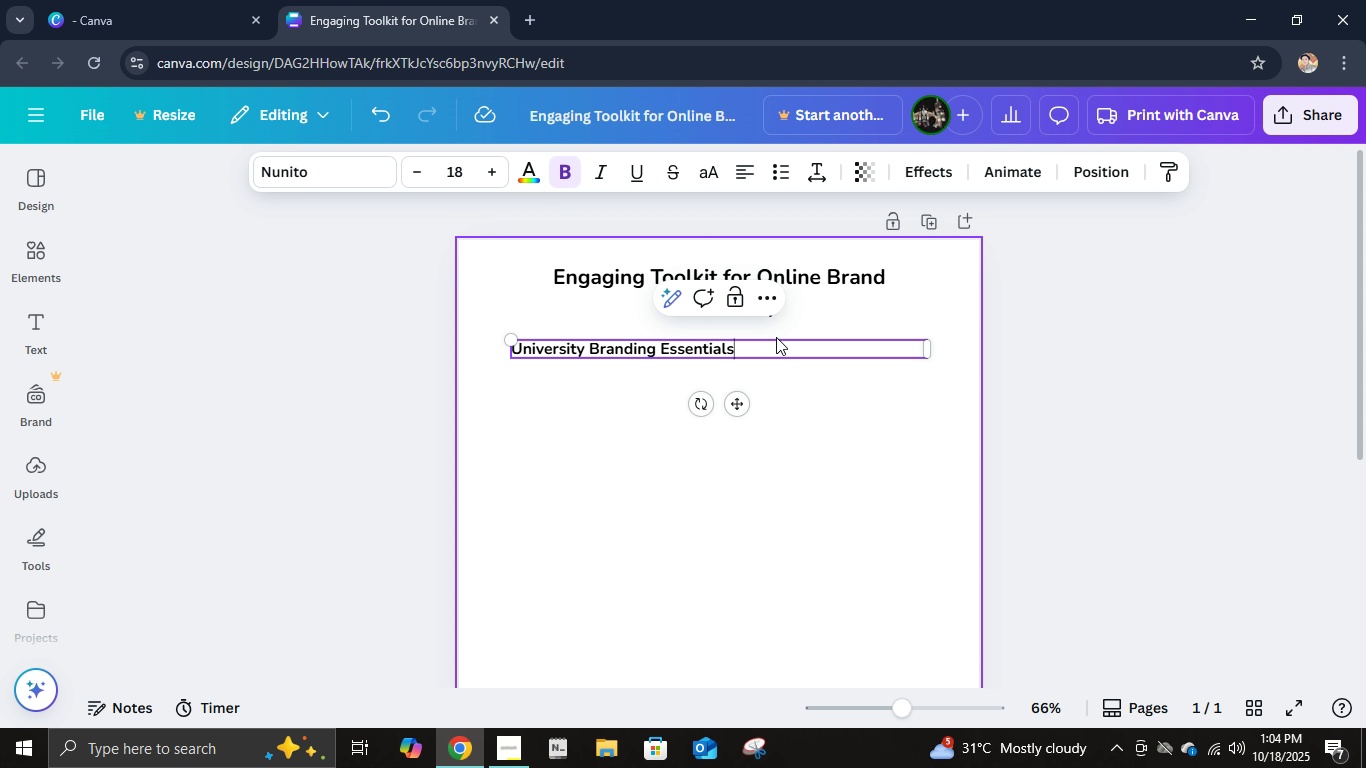 
wait(6.48)
 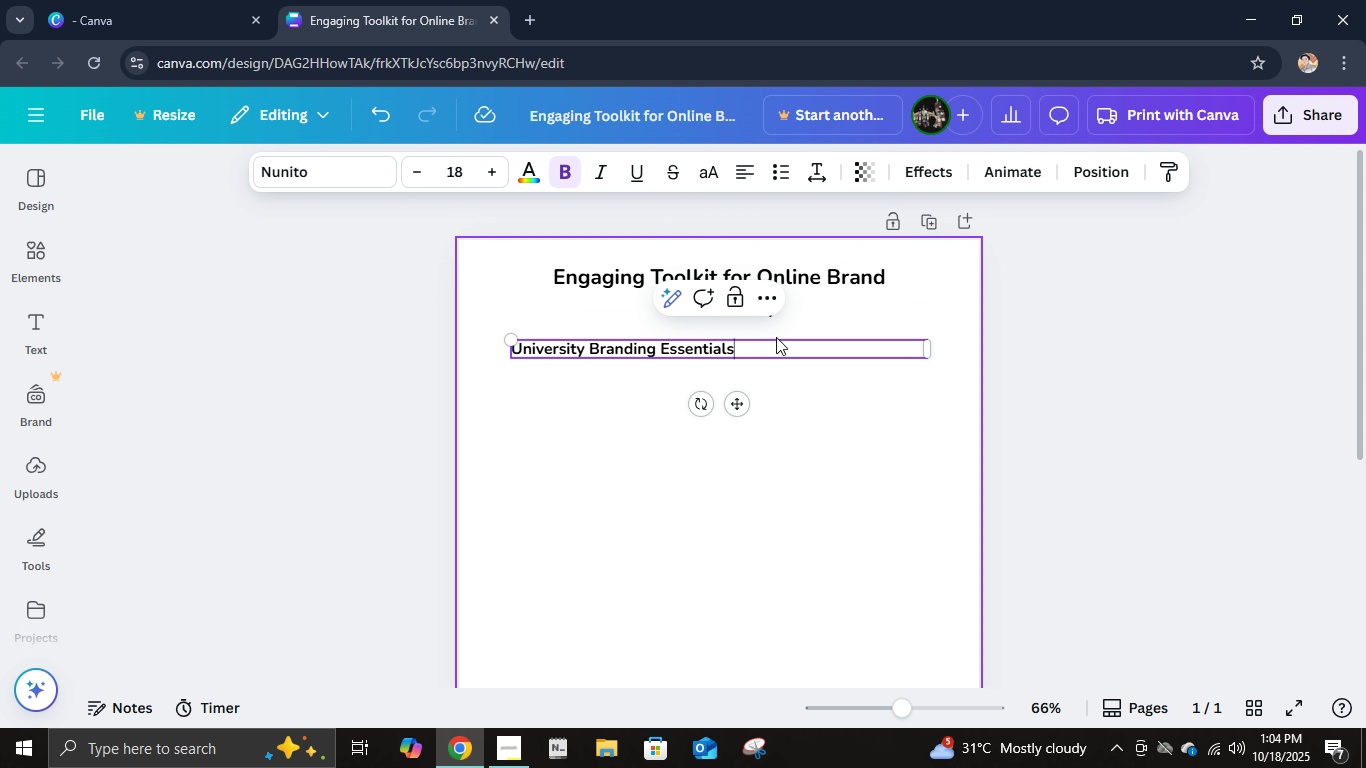 
key(Enter)
 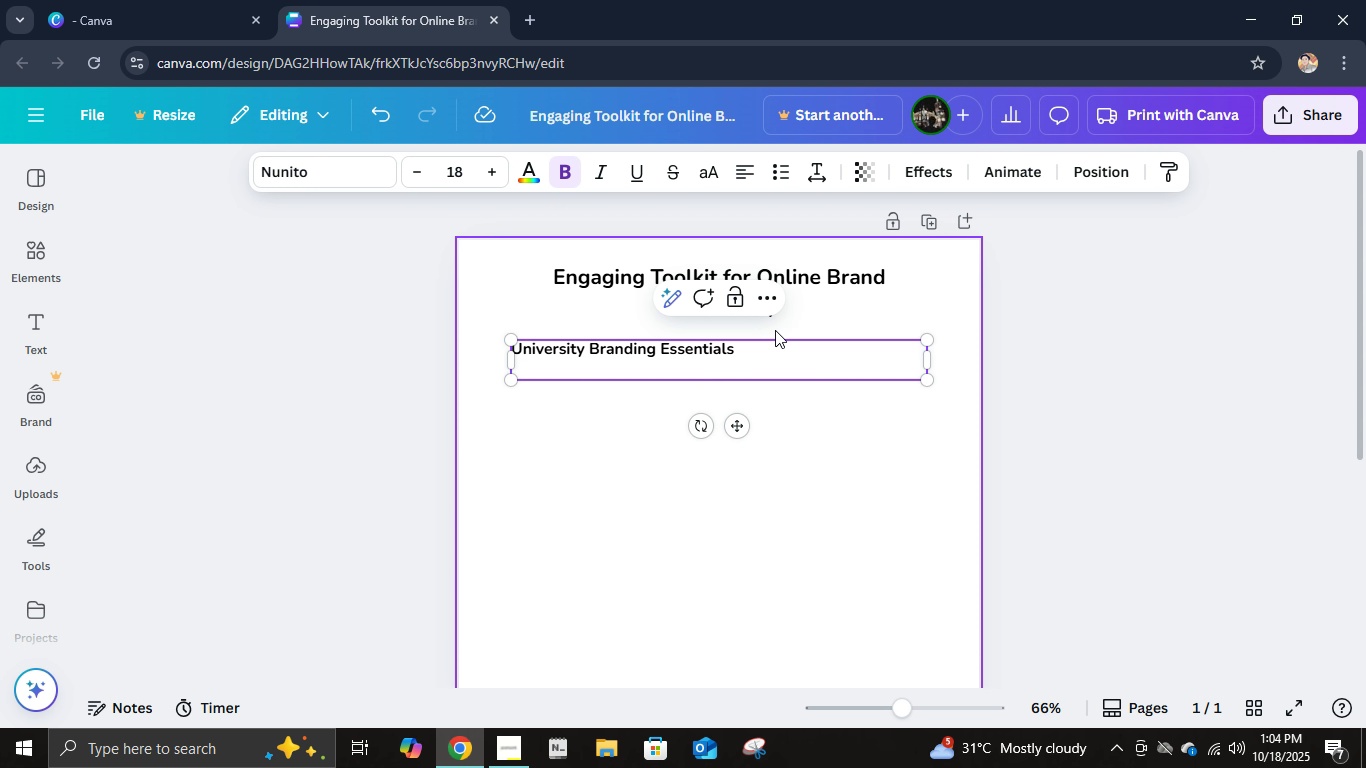 
key(Control+B)
 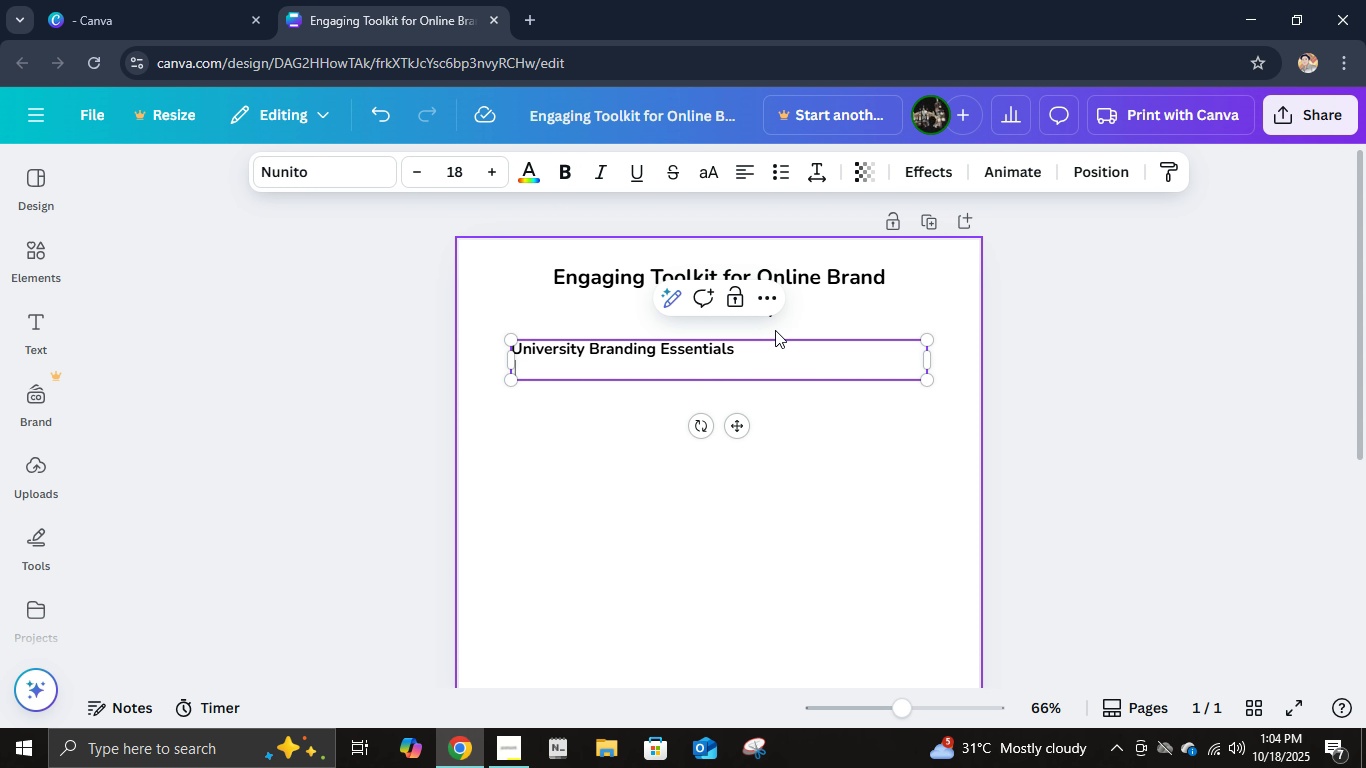 
key(Space)
 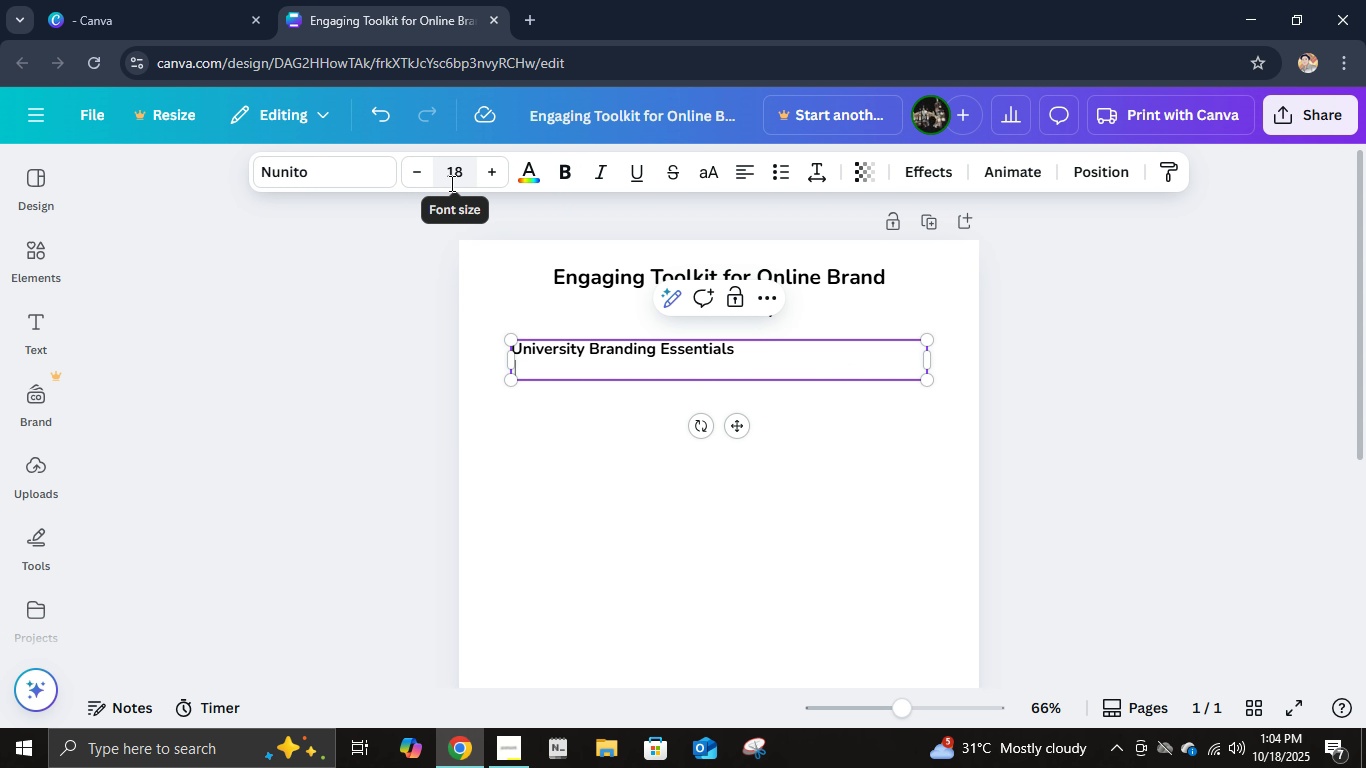 
left_click([450, 183])
 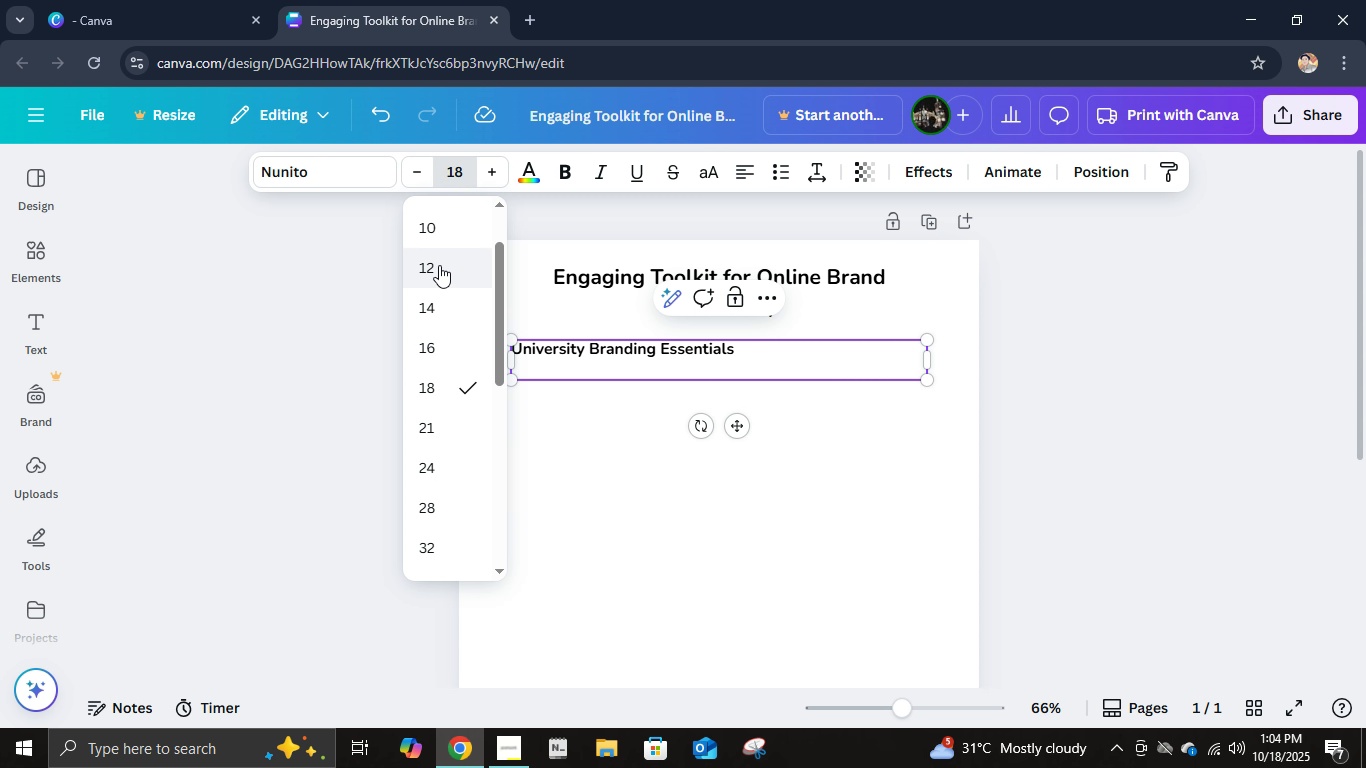 
left_click([439, 265])
 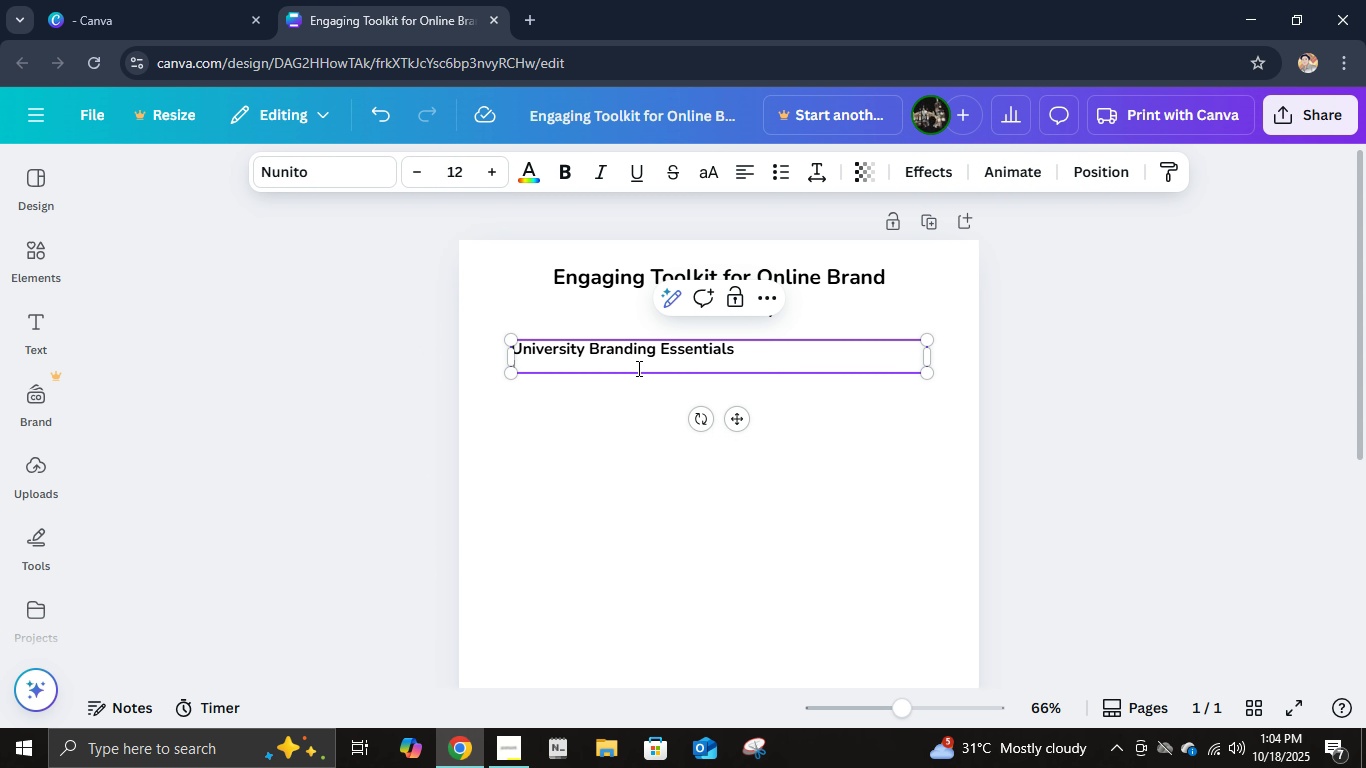 
left_click([637, 368])
 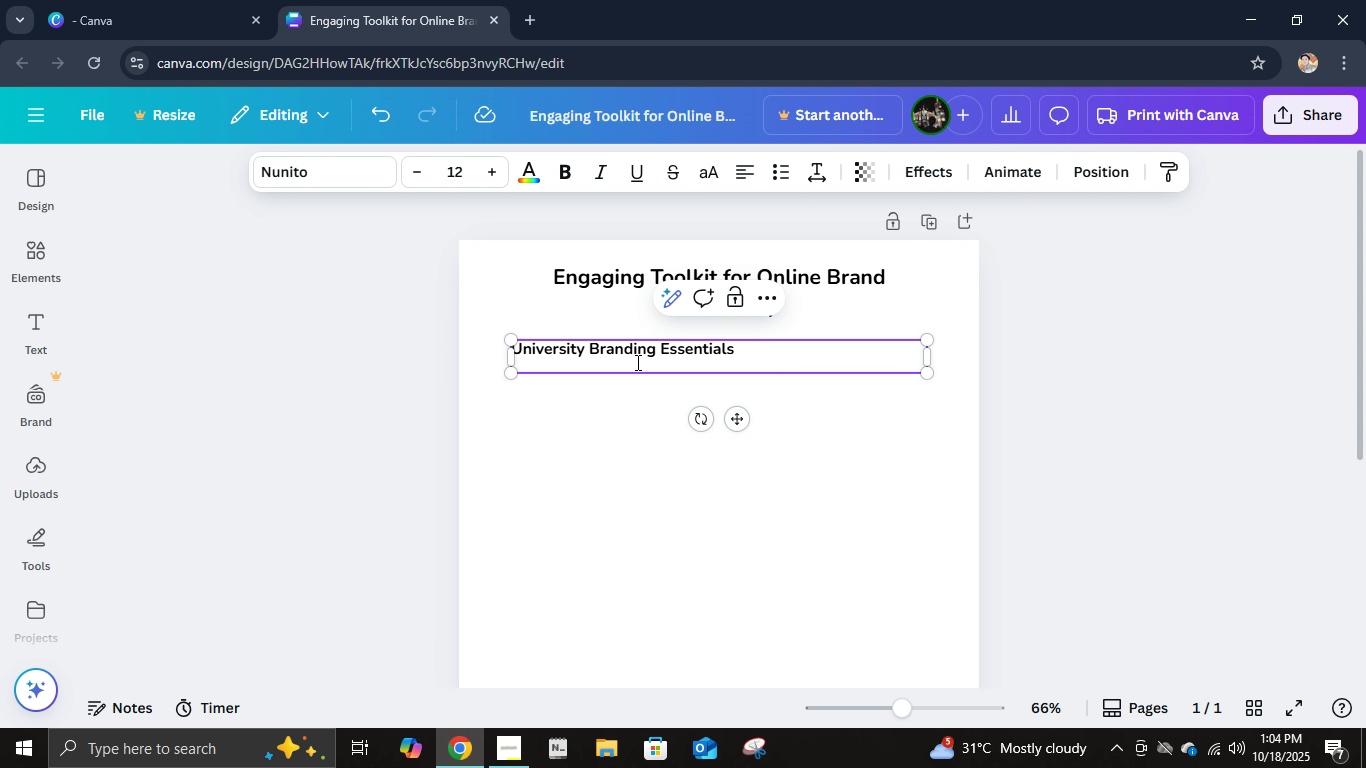 
type(Our university's visual identify)
key(Backspace)
key(Backspace)
type(ty reflects our commitment to clarity, cread)
key(Backspace)
type(tivity, and inclusivity.)
 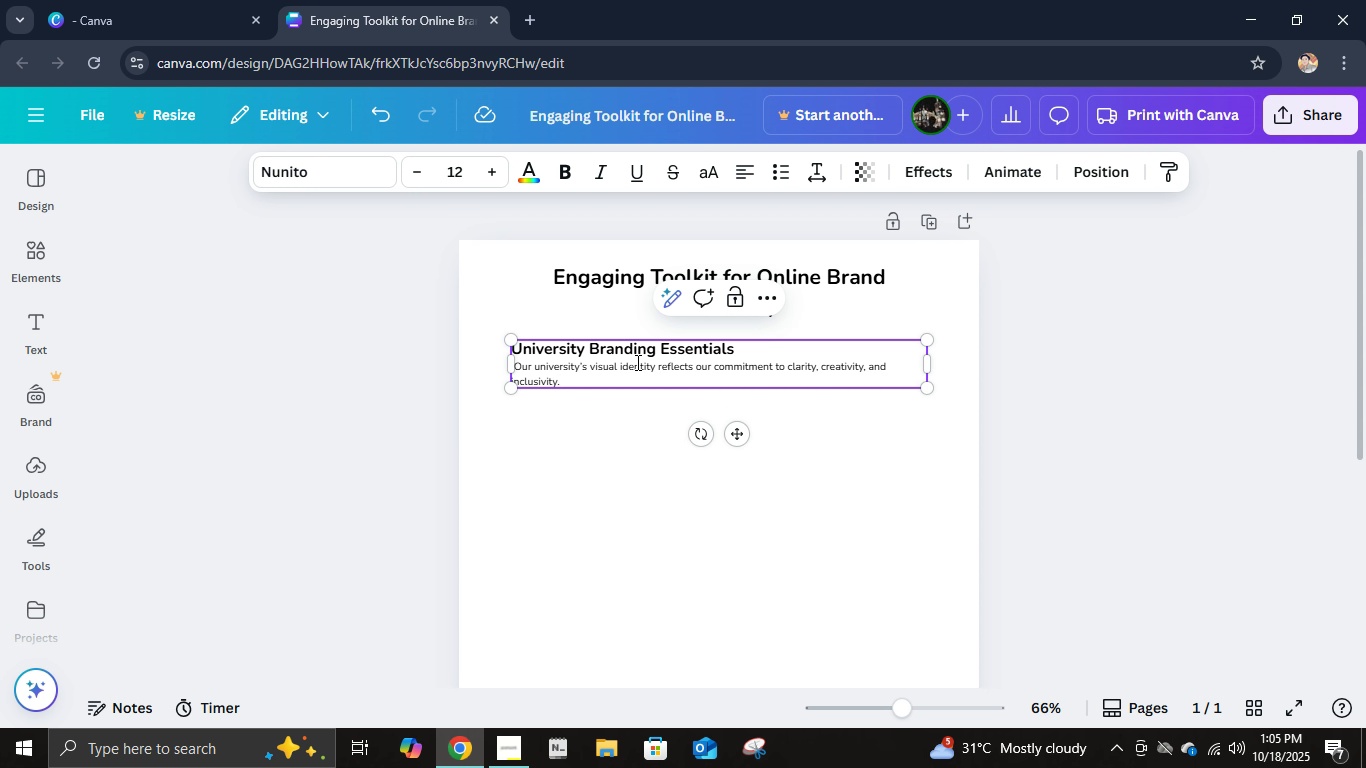 
key(Enter)
 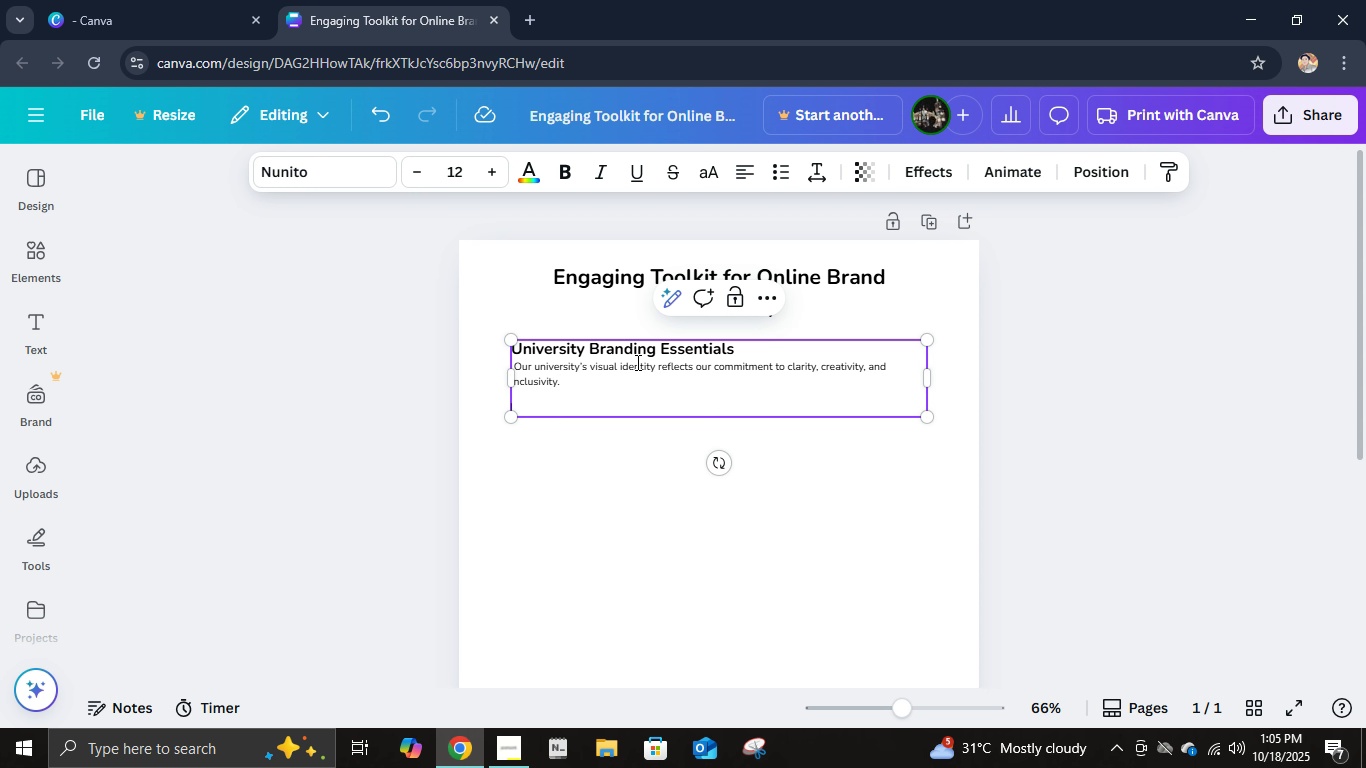 
key(Enter)
 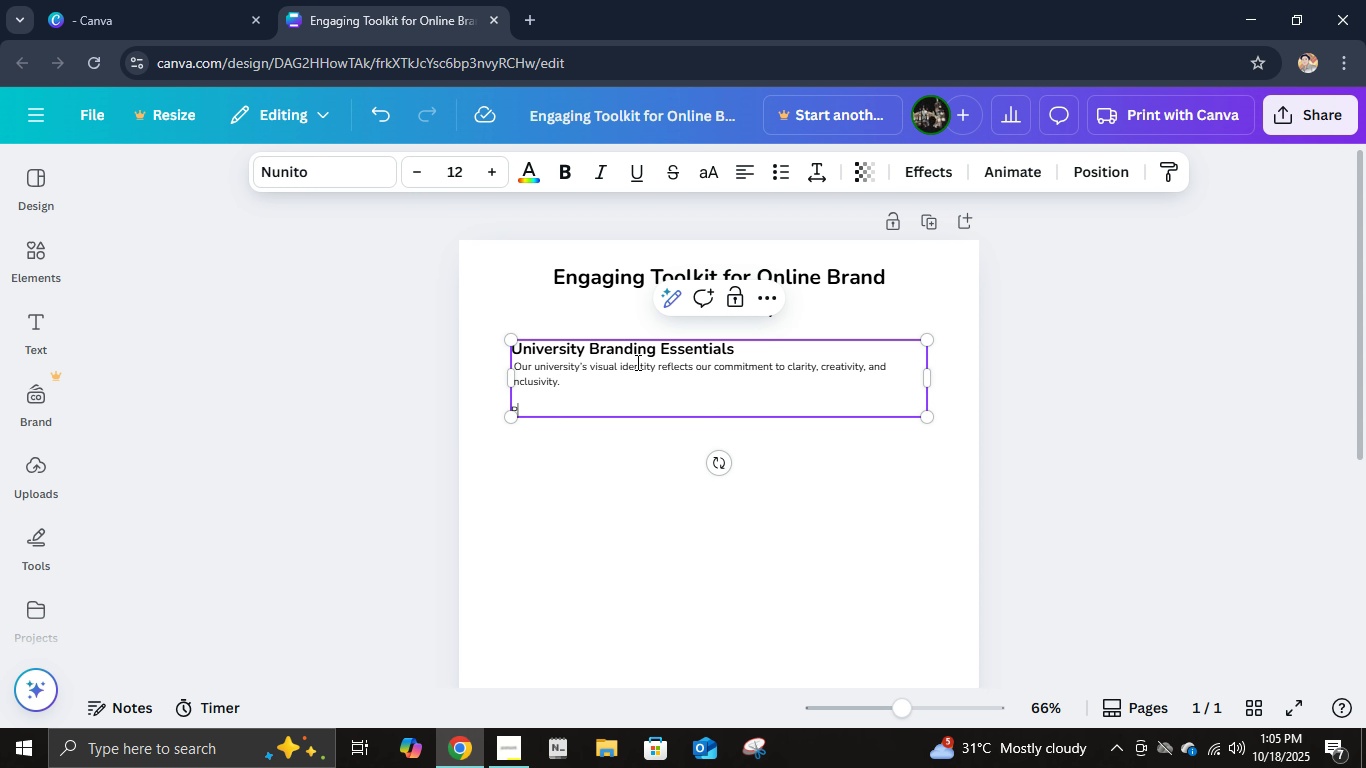 
key(Shift+P)
 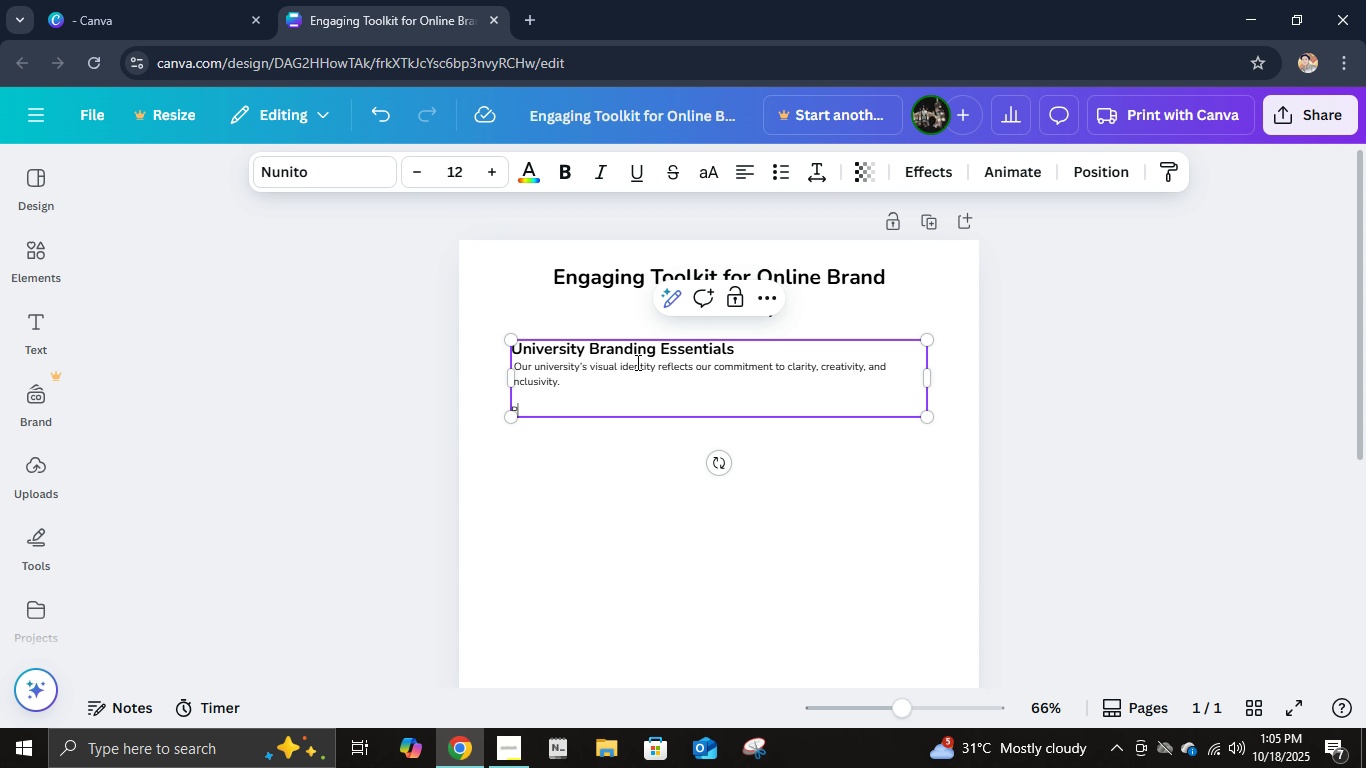 
key(Backspace)
 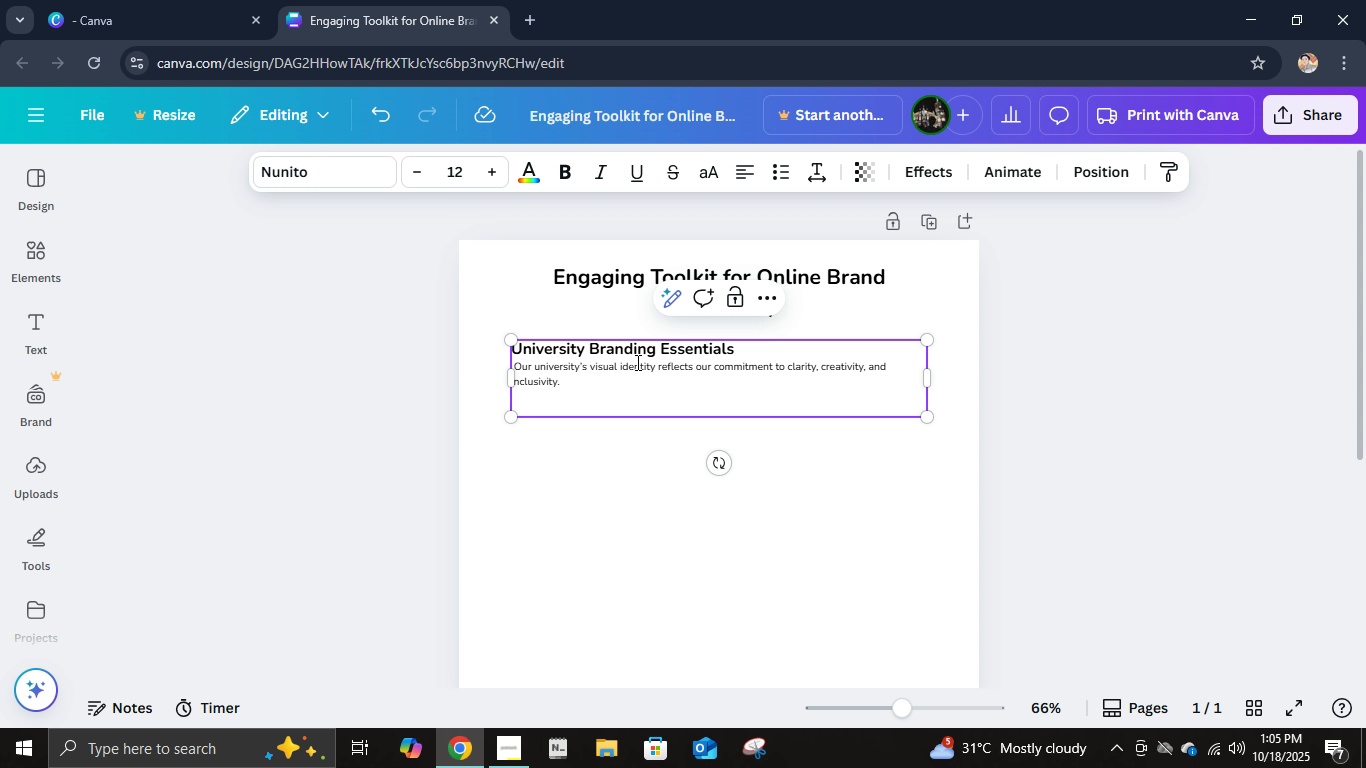 
key(Control+B)
 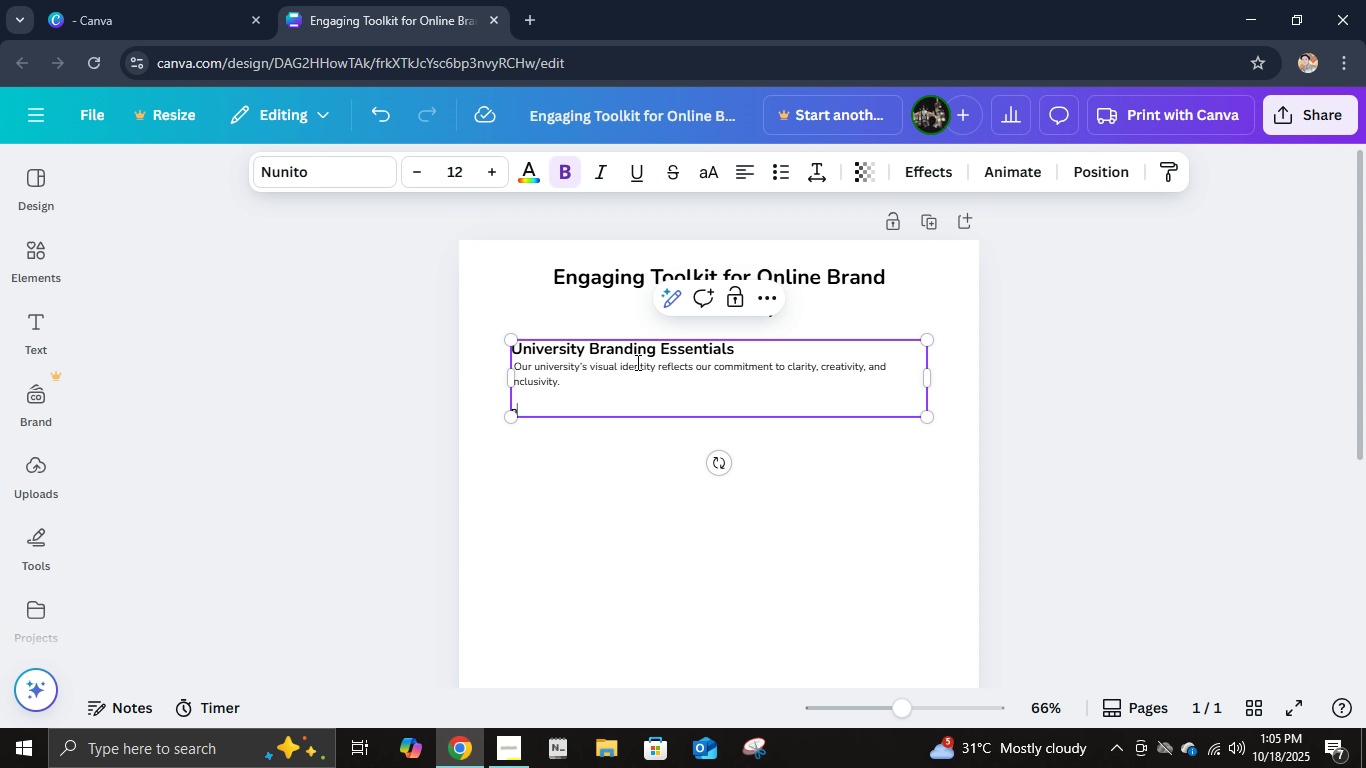 
type(prima)
key(Backspace)
key(Backspace)
key(Backspace)
key(Backspace)
key(Backspace)
 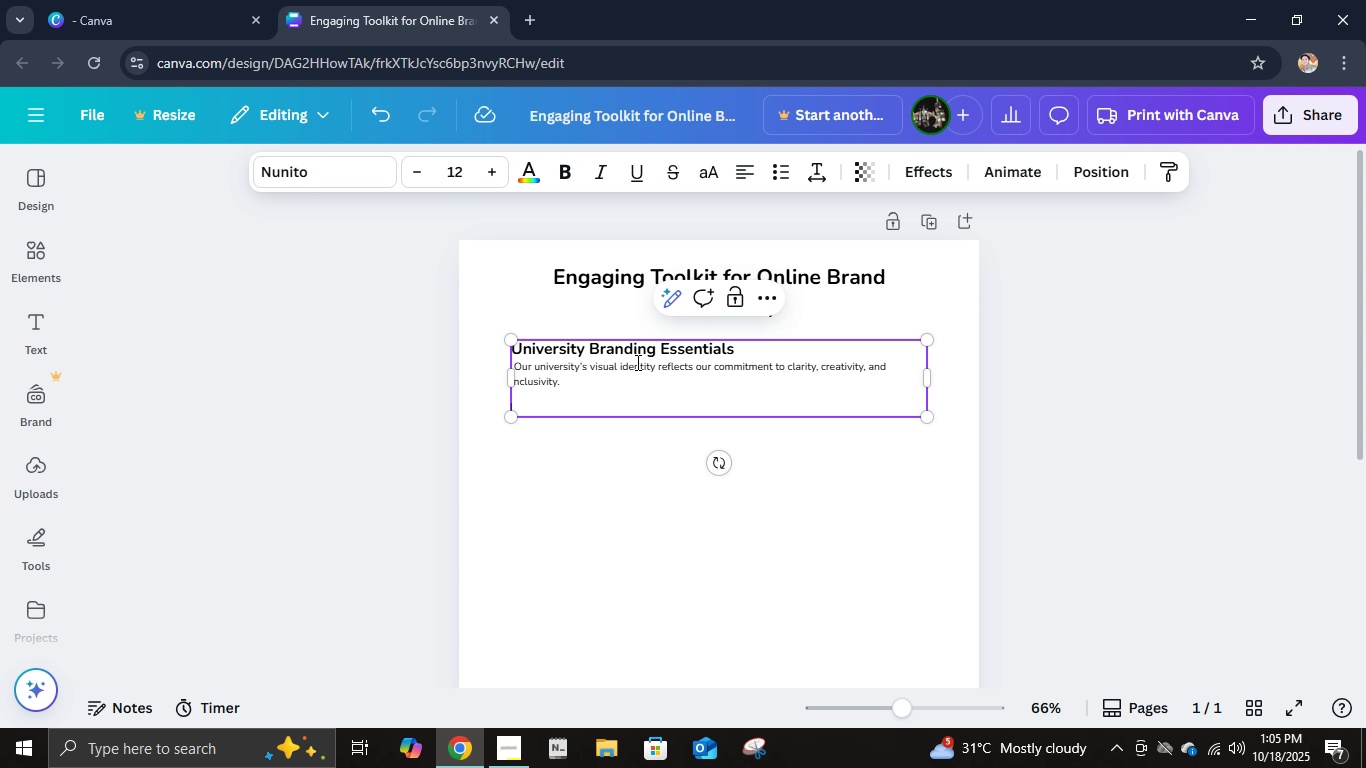 
key(Control+B)
 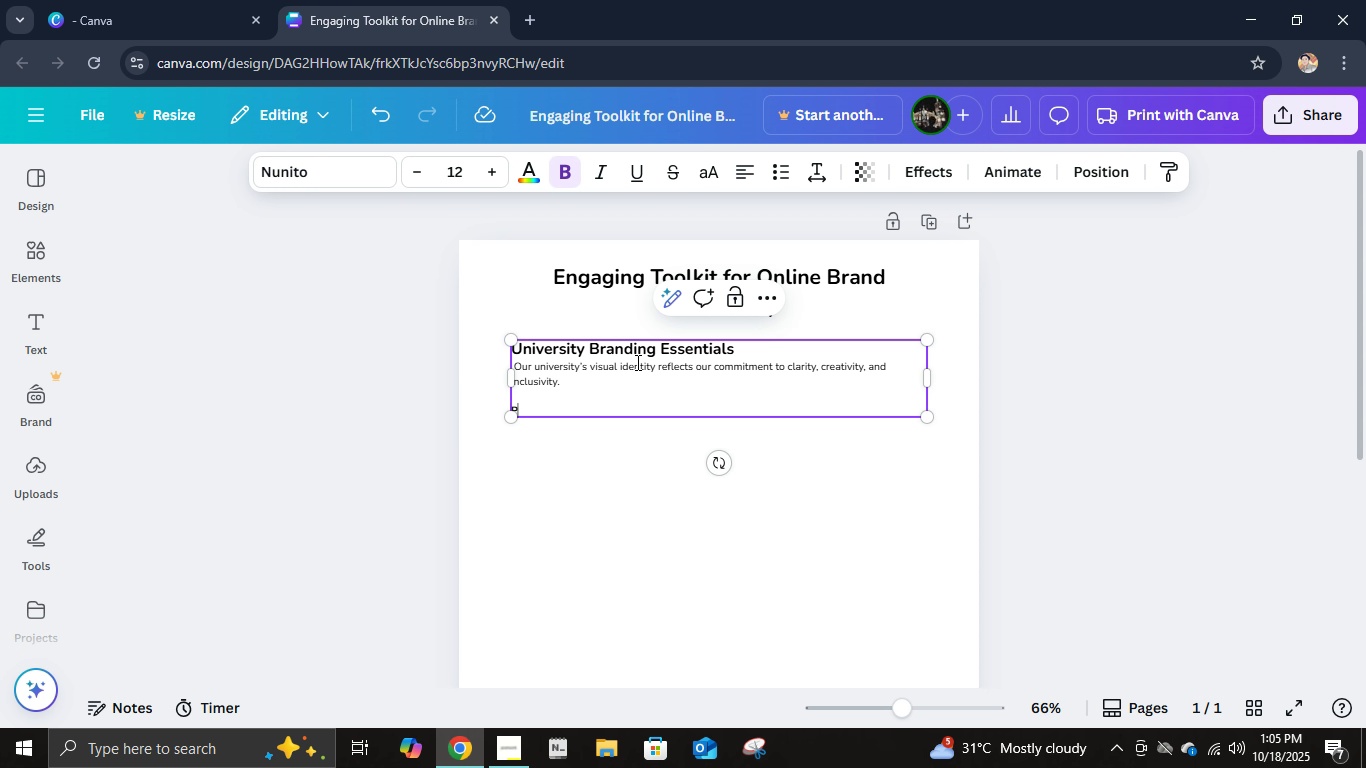 
type(Pre)
key(Backspace)
type(imay)
key(Backspace)
type(ry Colors:)
 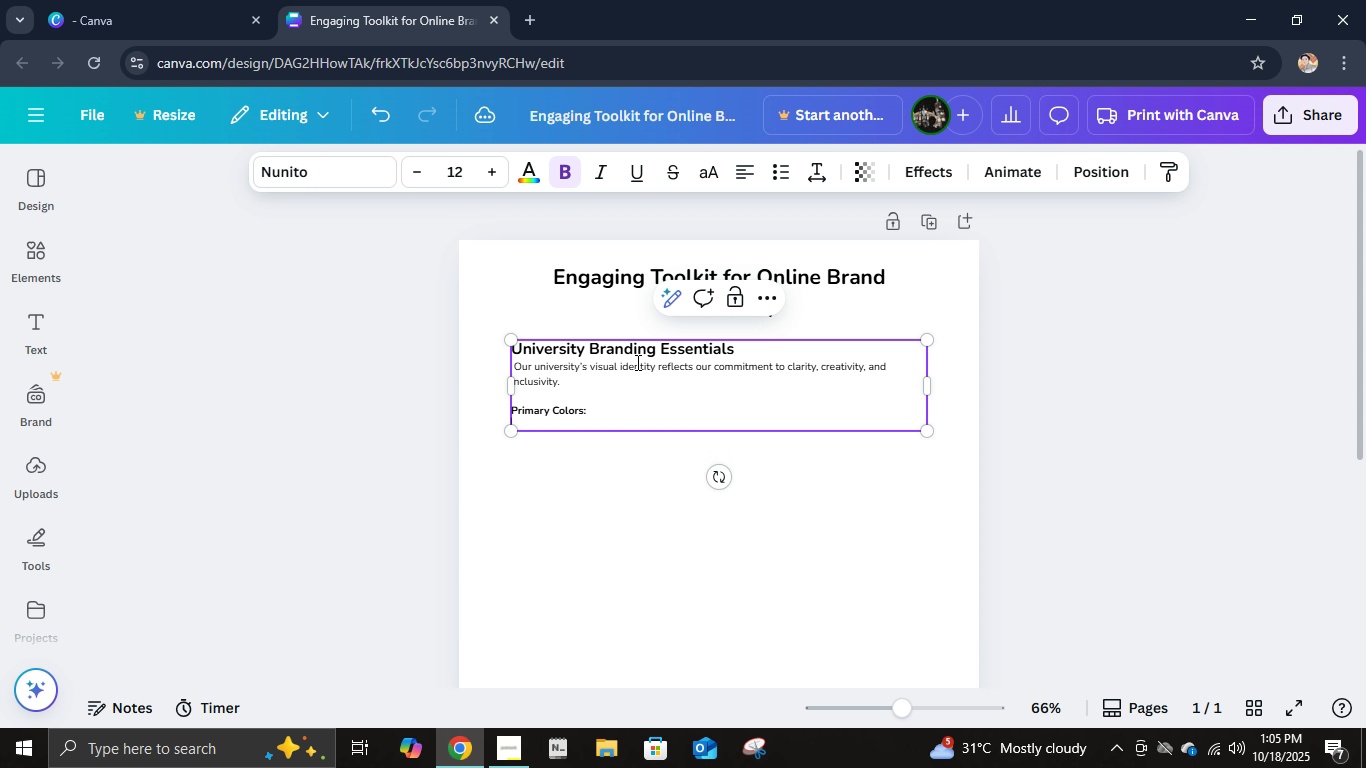 
 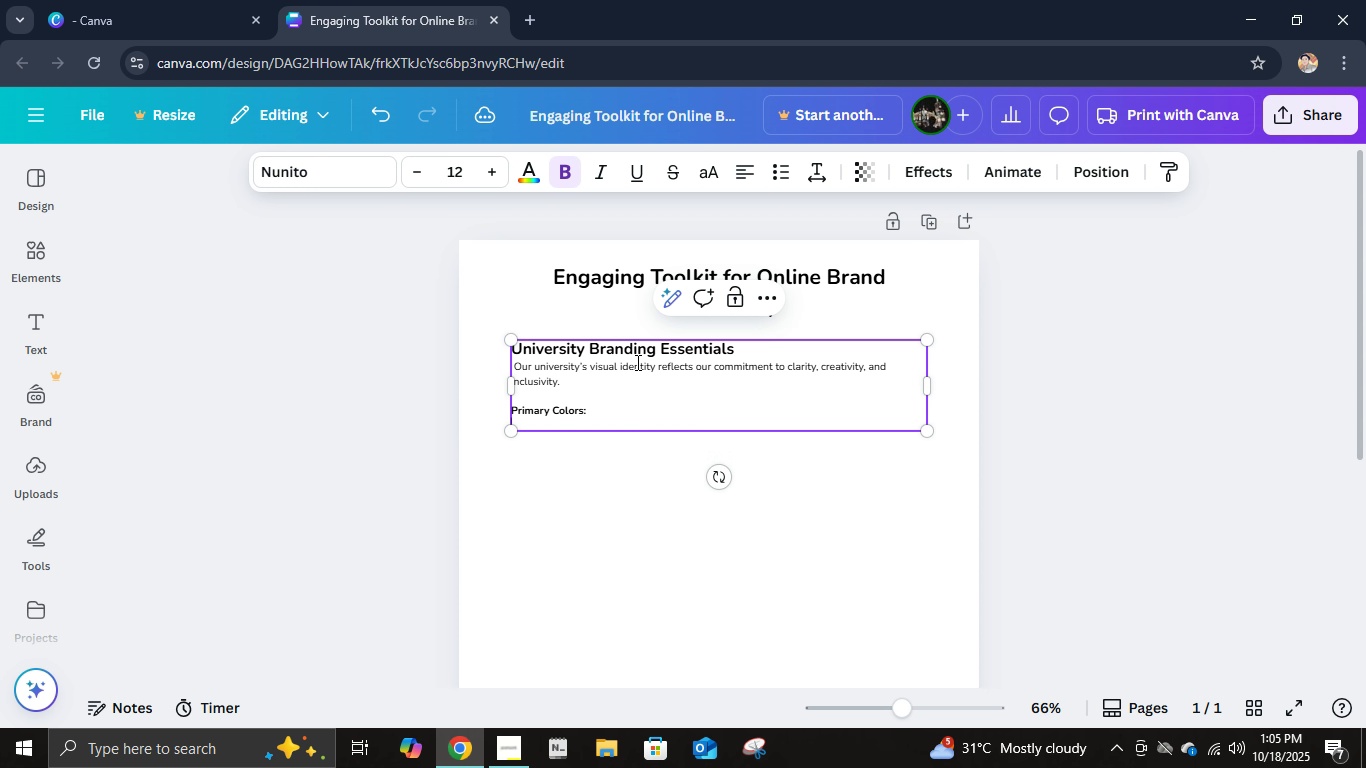 
key(Enter)
 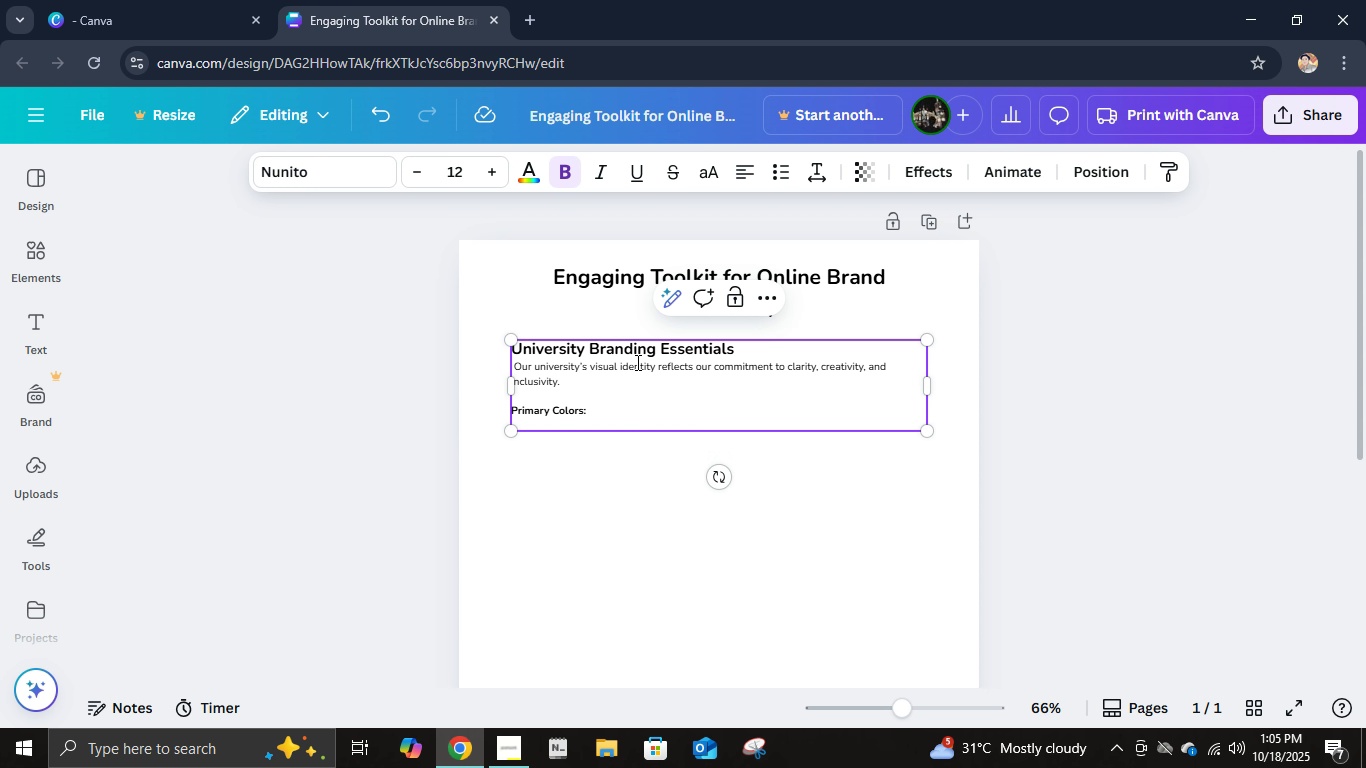 
key(Tab)
 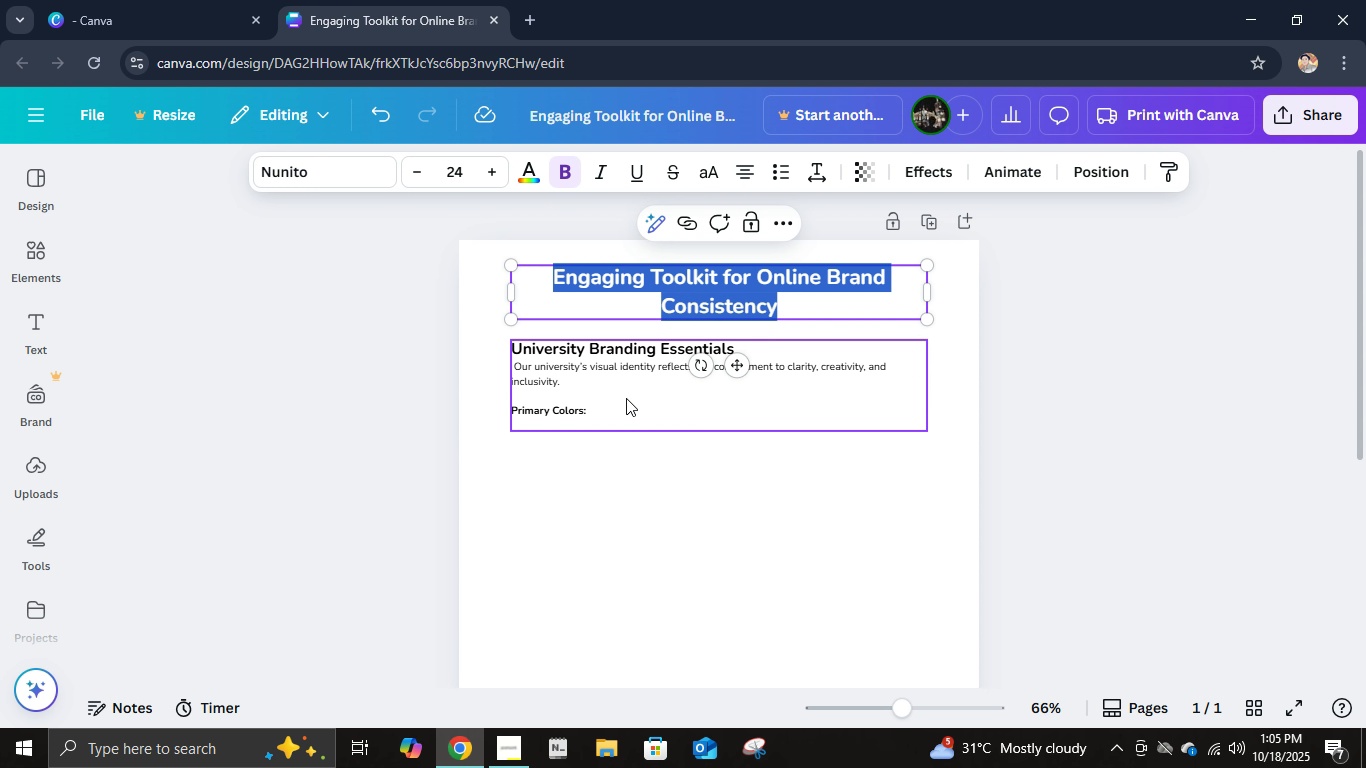 
hold_key(key=ControlLeft, duration=0.7)
scroll: coordinate [613, 438], scroll_direction: up, amount: 7.0
 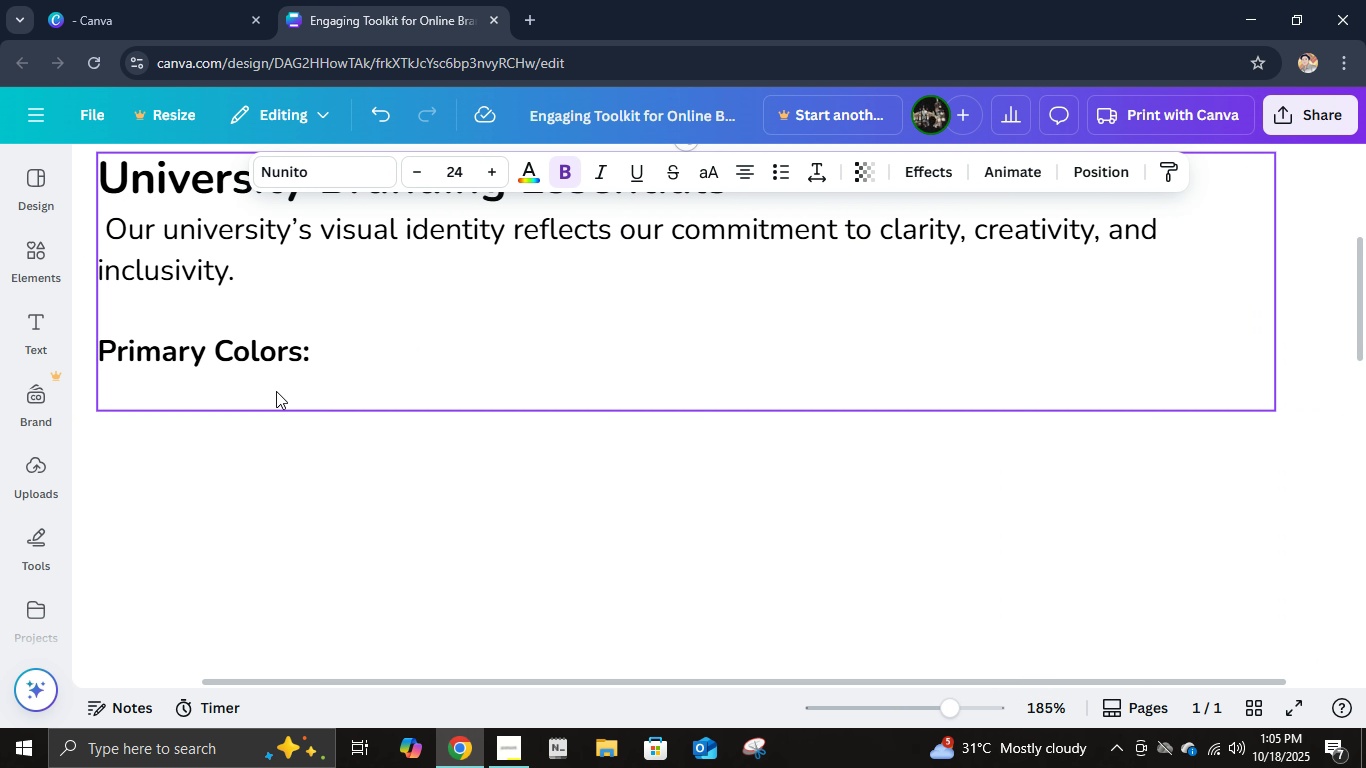 
hold_key(key=ControlLeft, duration=0.62)
scroll: coordinate [276, 391], scroll_direction: down, amount: 3.0
 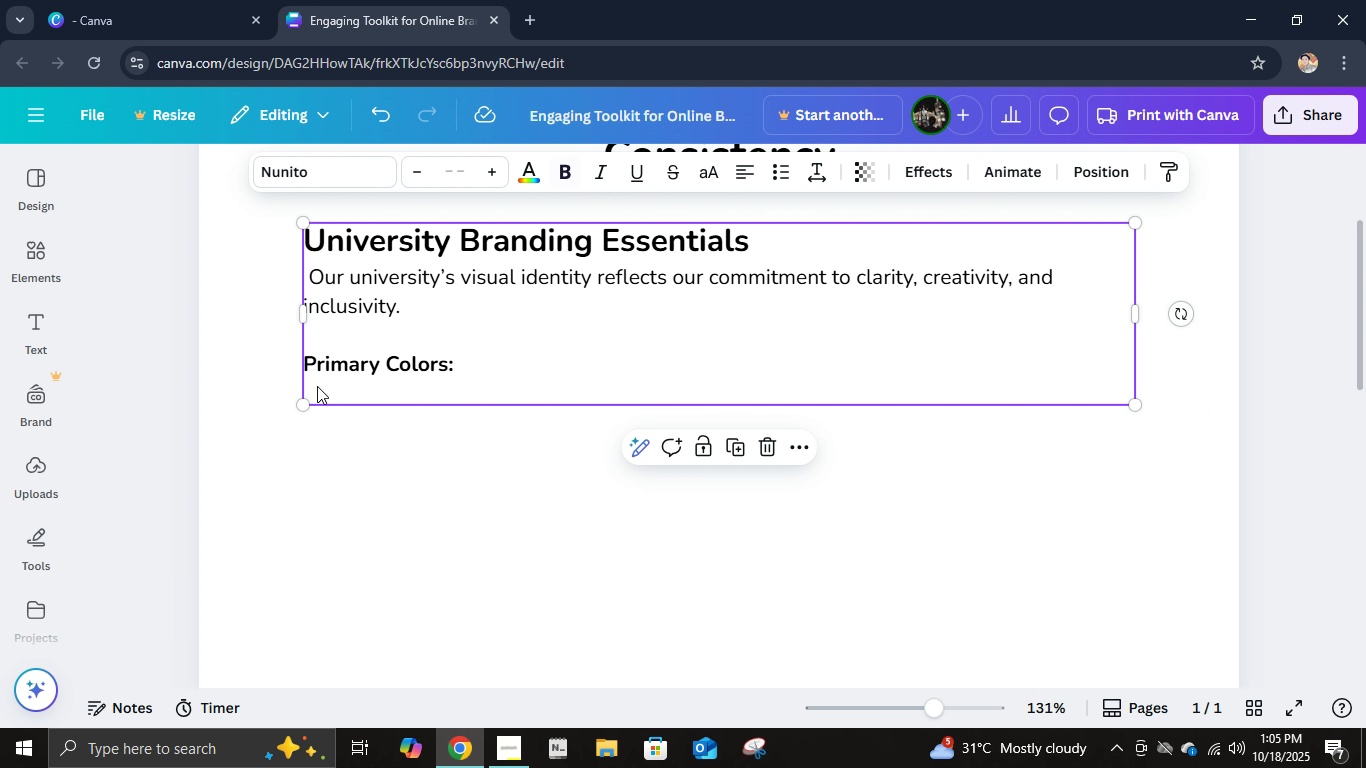 
double_click([317, 386])
 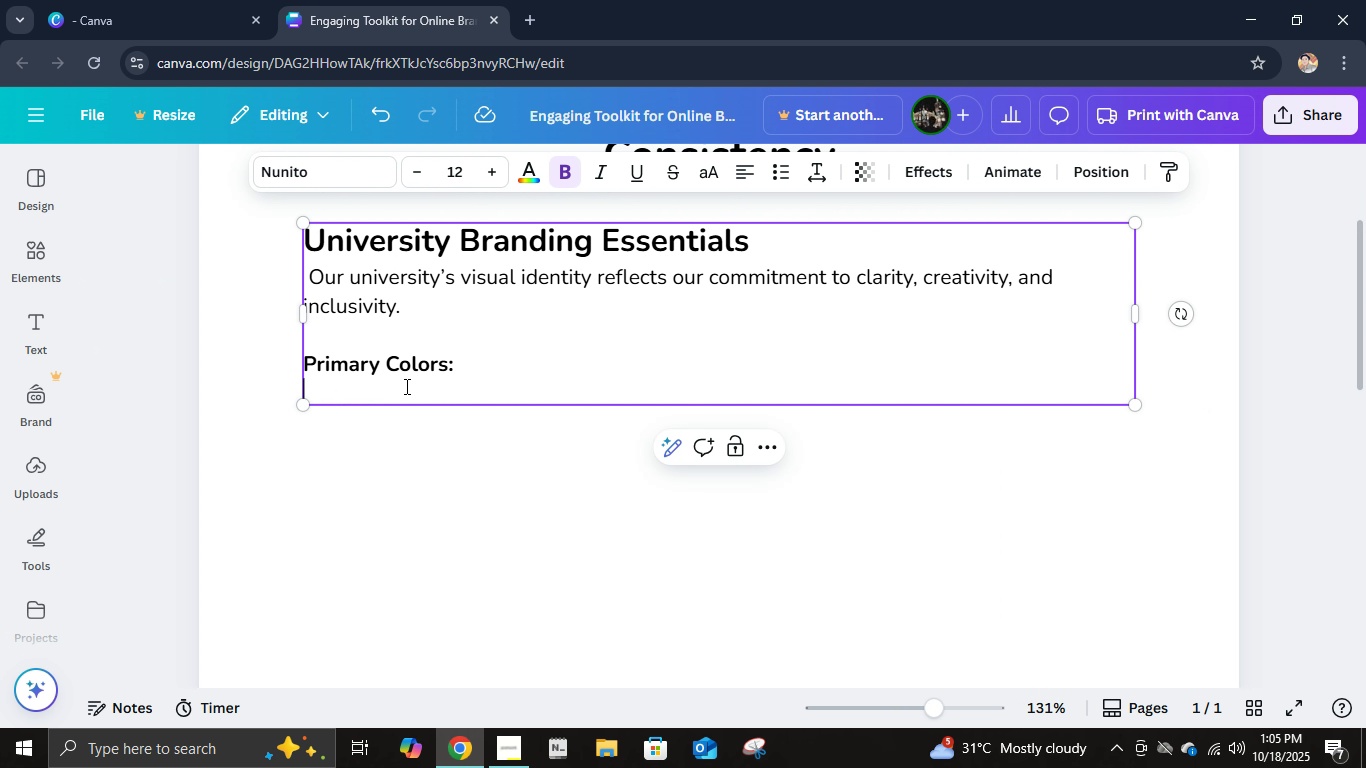 
key(Minus)
 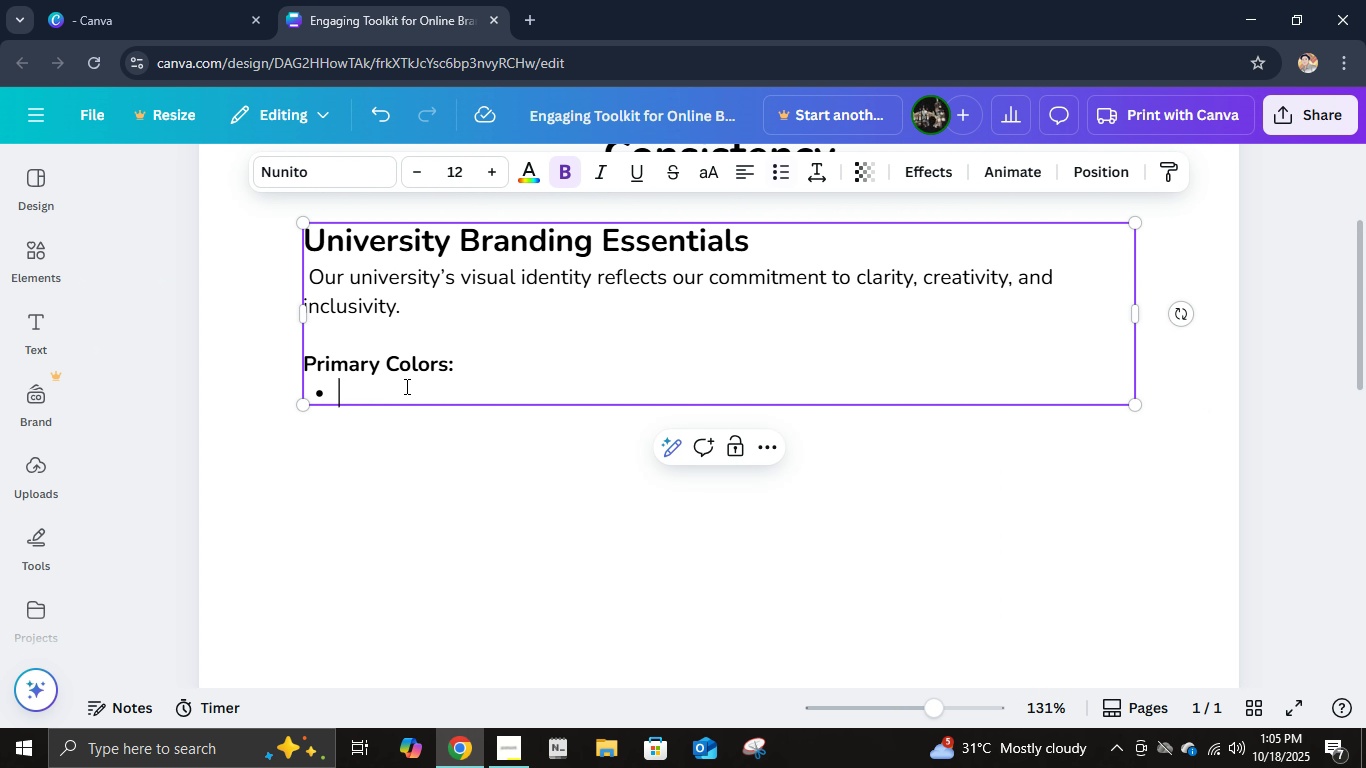 
key(Space)
 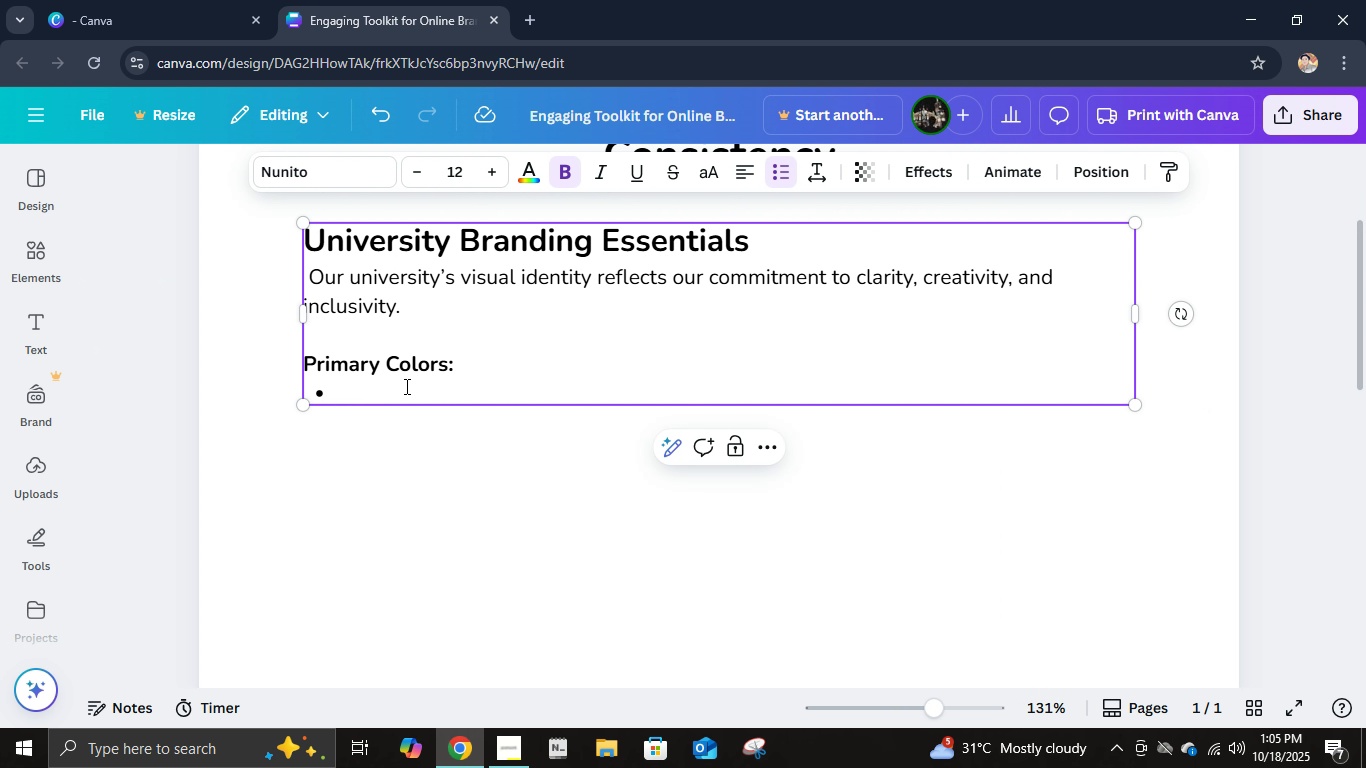 
key(Control+B)
 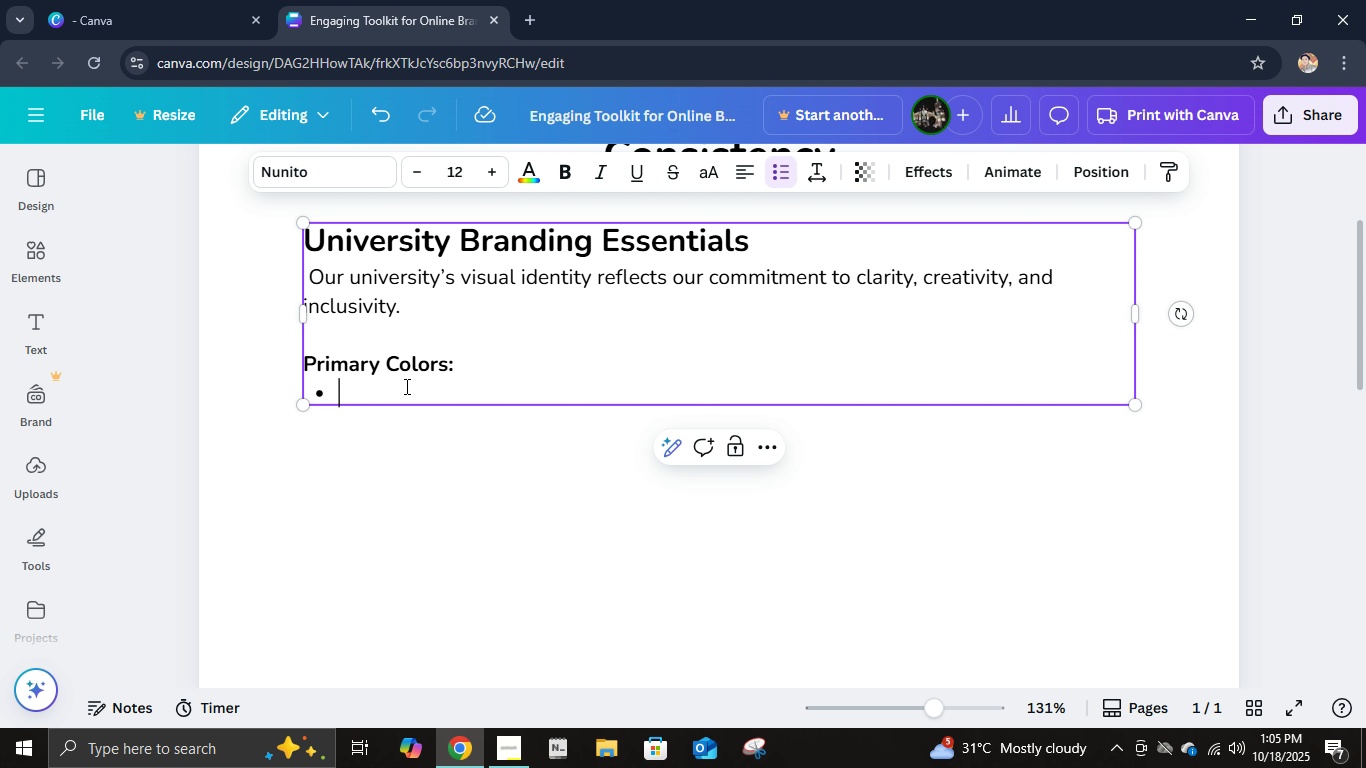 
hold_key(key=ShiftLeft, duration=1.53)
 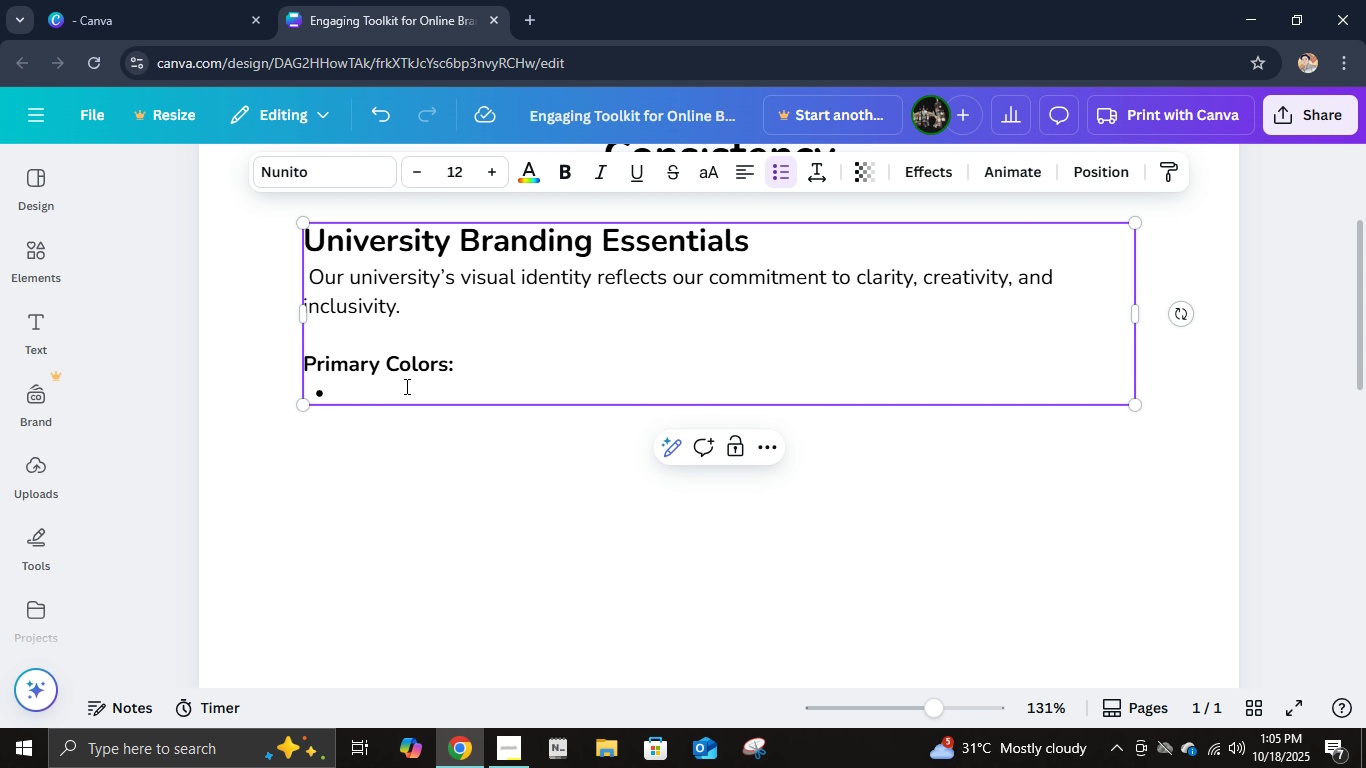 
type(#003366 - Deep Blue)
 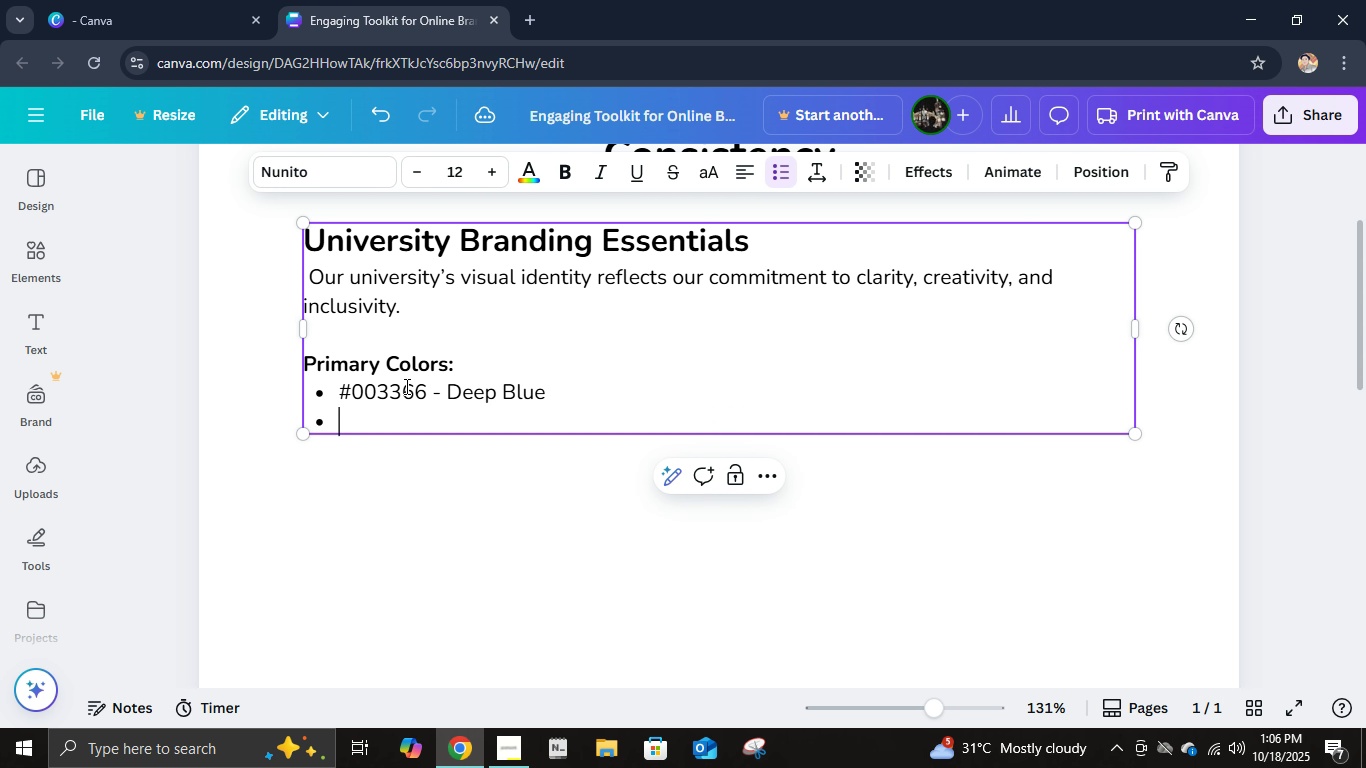 
key(Enter)
 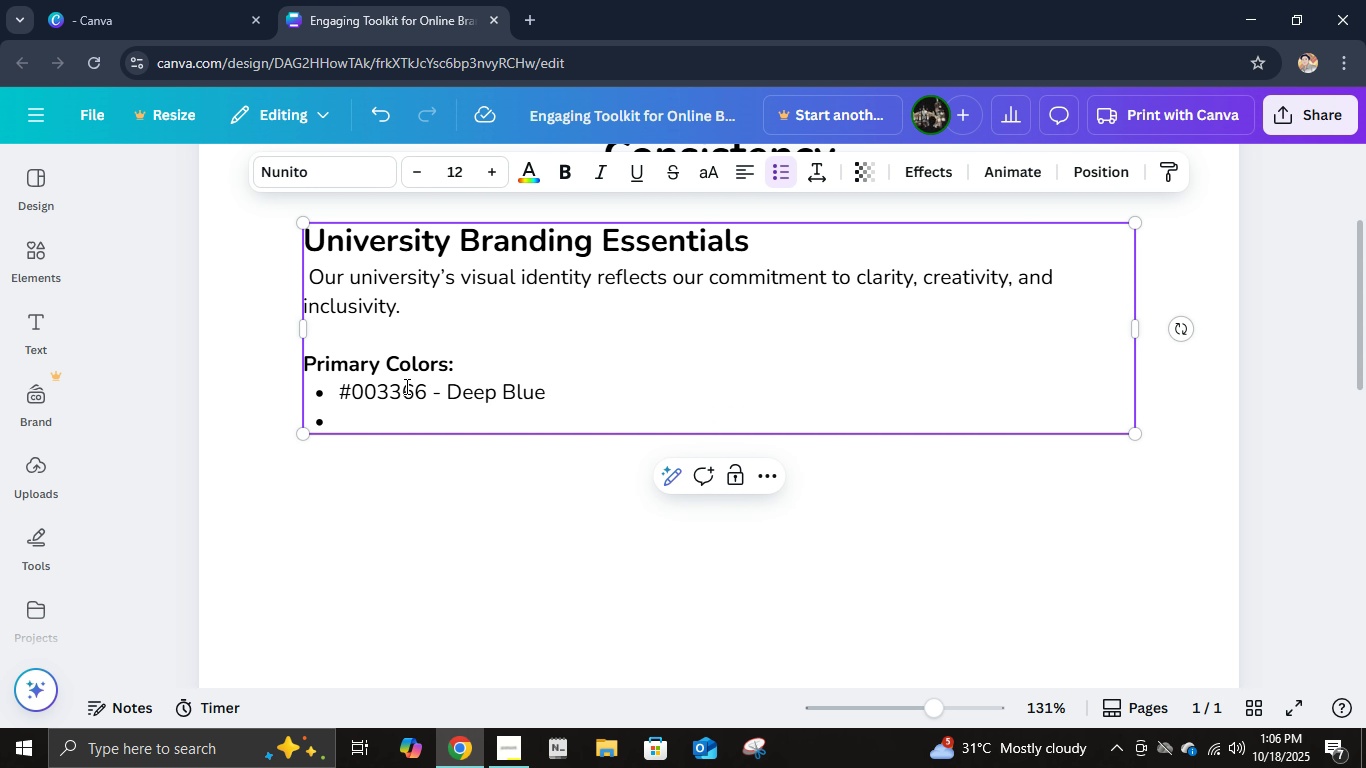 
type(#99)
key(Backspace)
key(Backspace)
type(55b)
key(Backspace)
type(B2FF - D)
key(Backspace)
type(Soft Sky)
 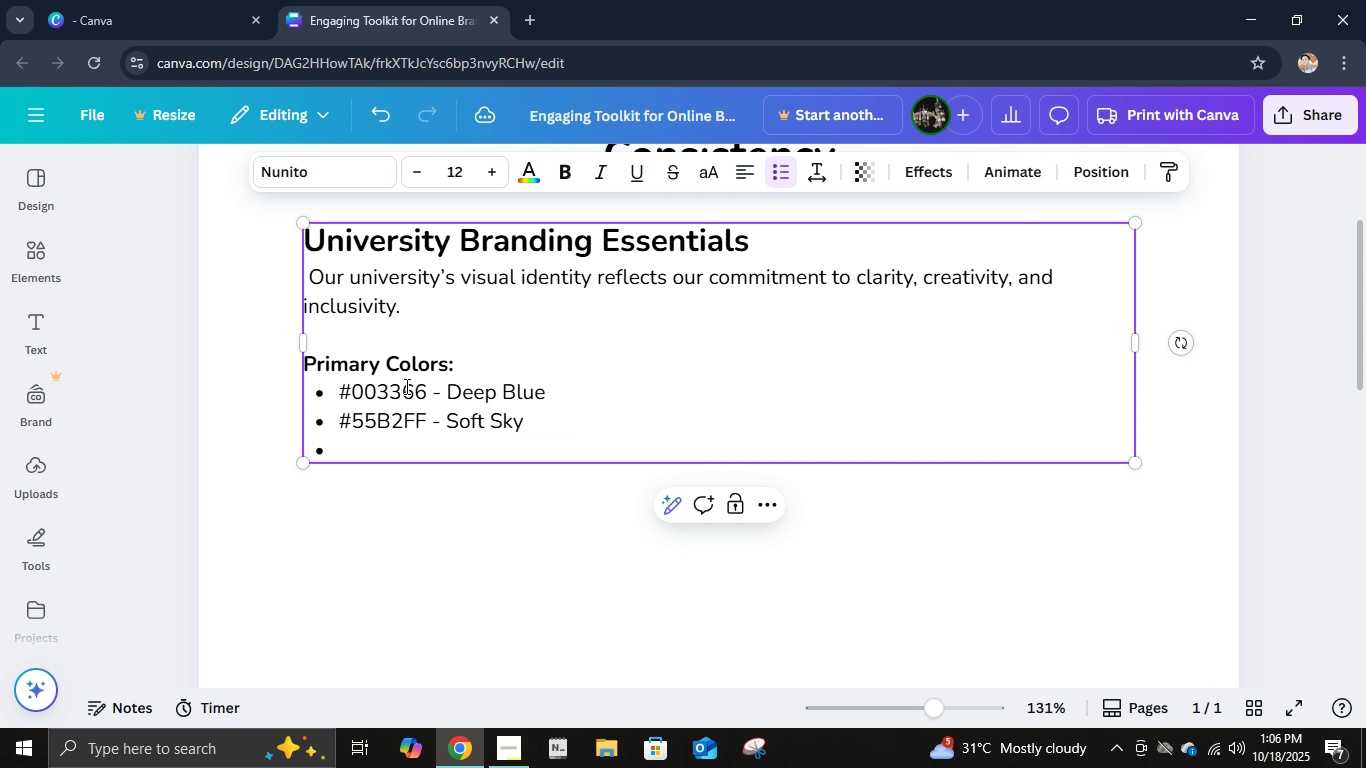 
 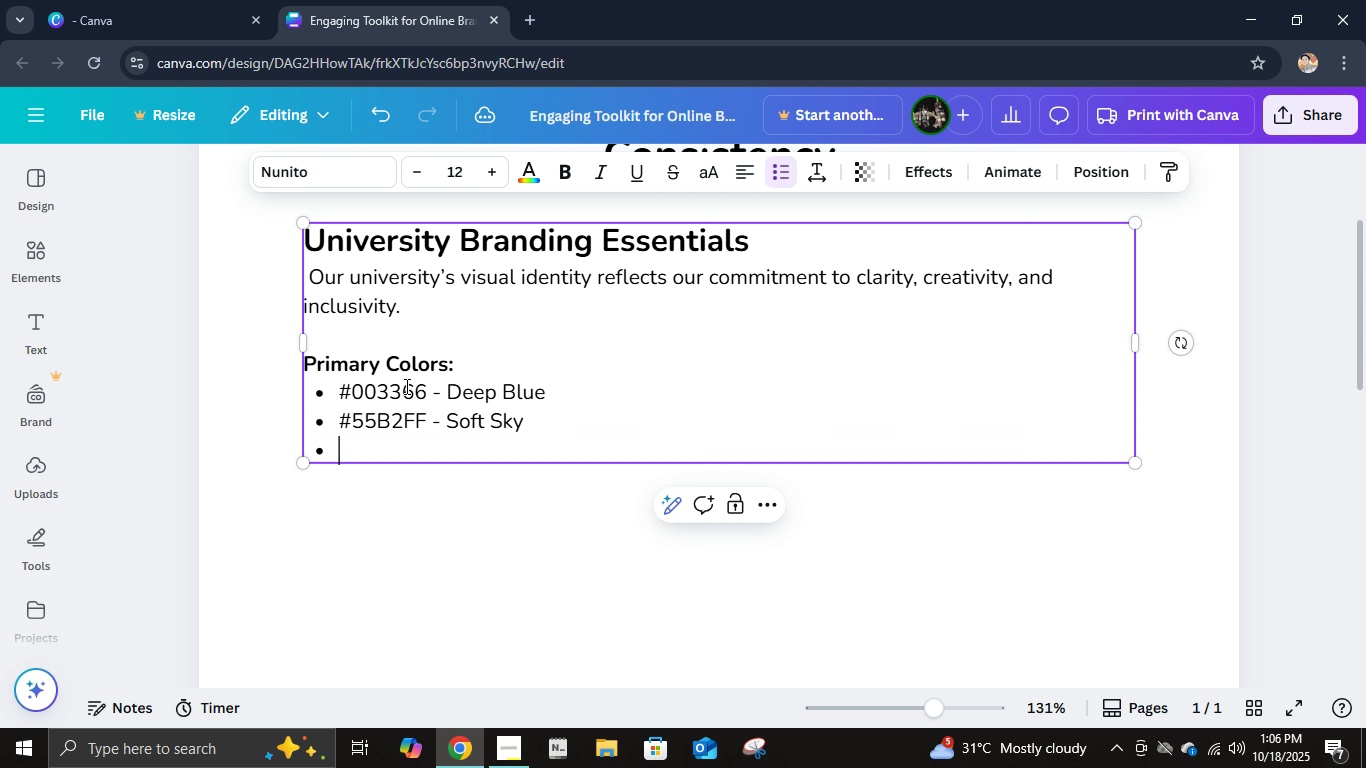 
key(Enter)
 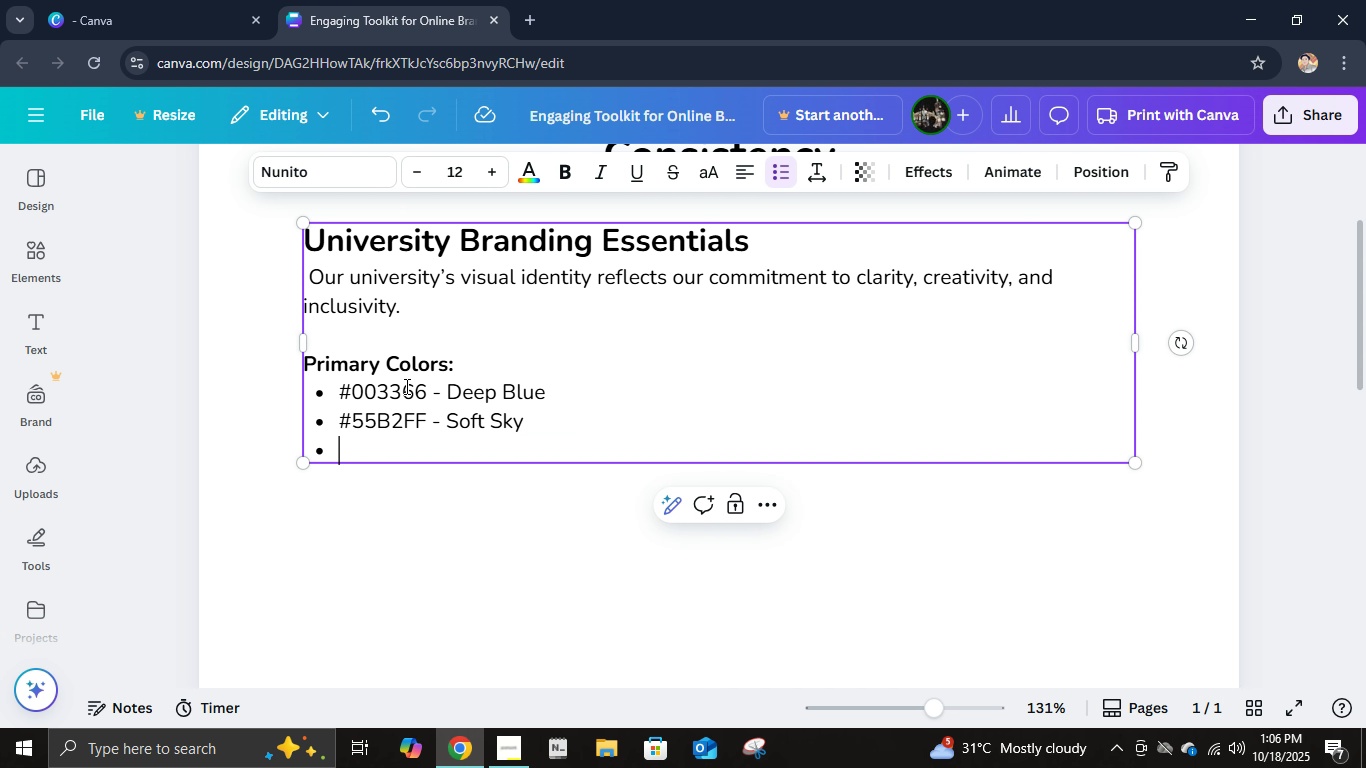 
type(#FFD966)
key(Backspace)
key(Backspace)
key(Backspace)
type(633 - D)
key(Backspace)
type(Accent Yellow)
 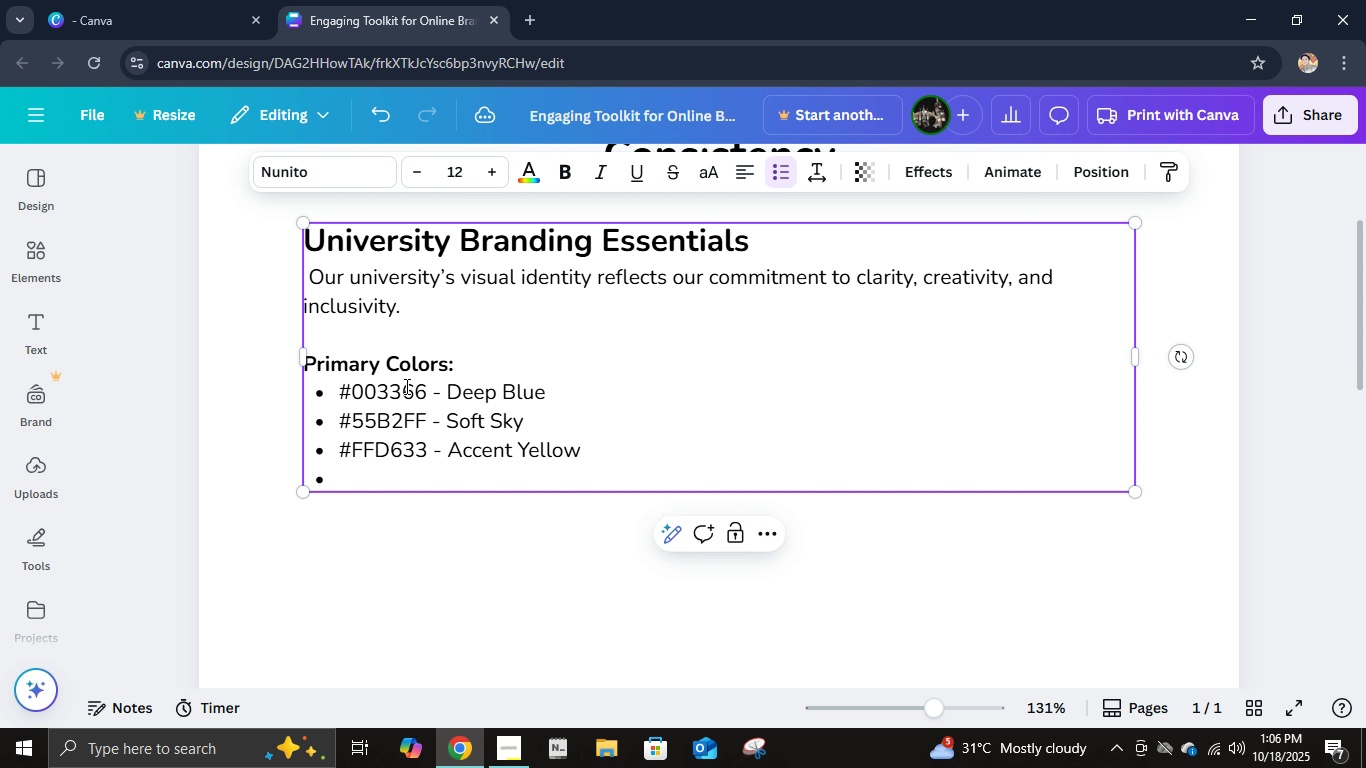 
 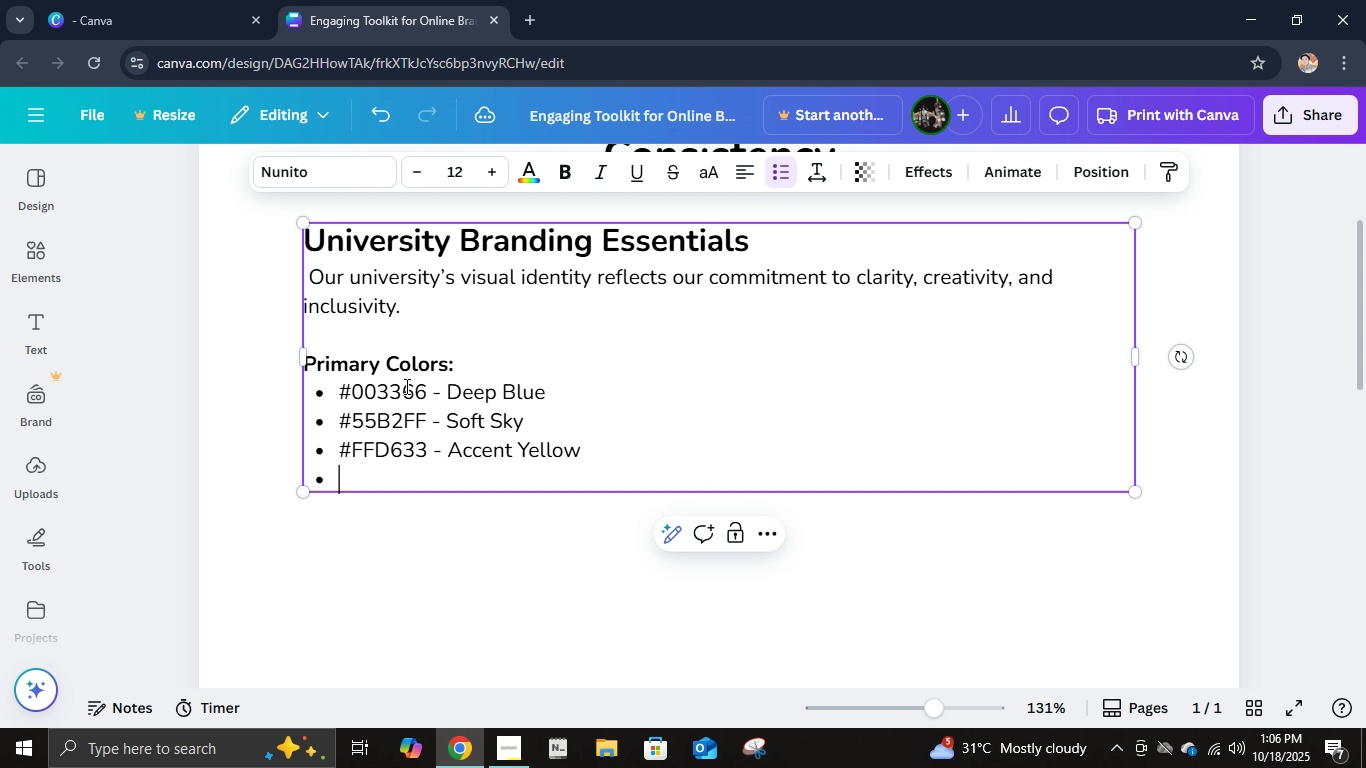 
key(Enter)
 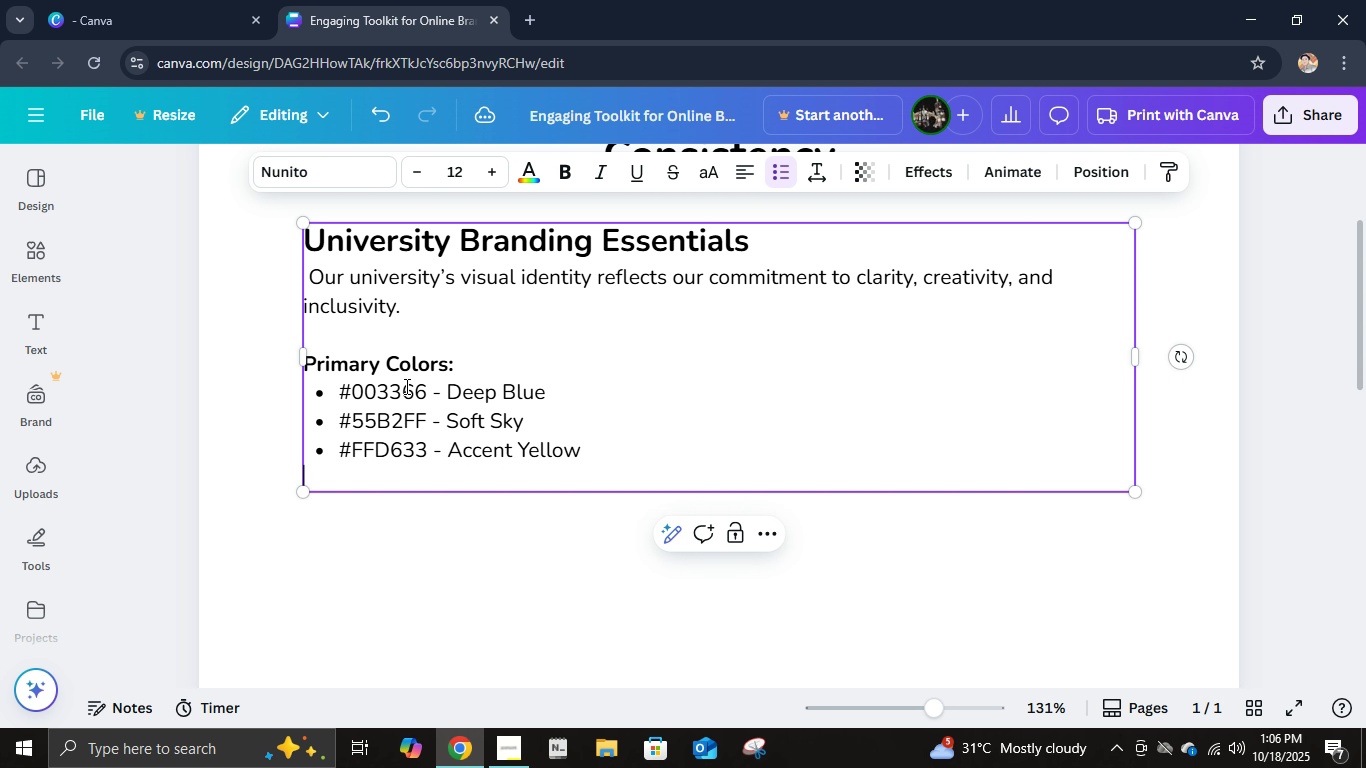 
key(Enter)
 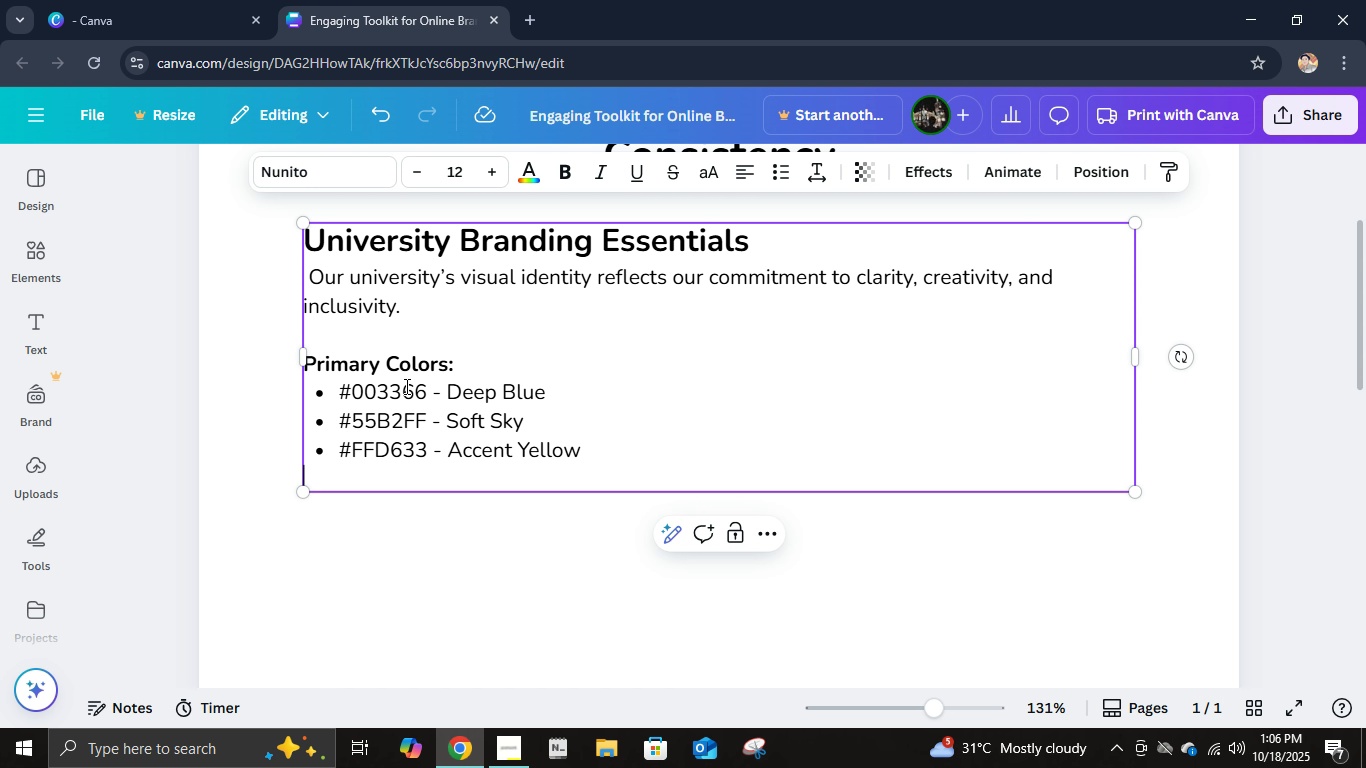 
key(Enter)
 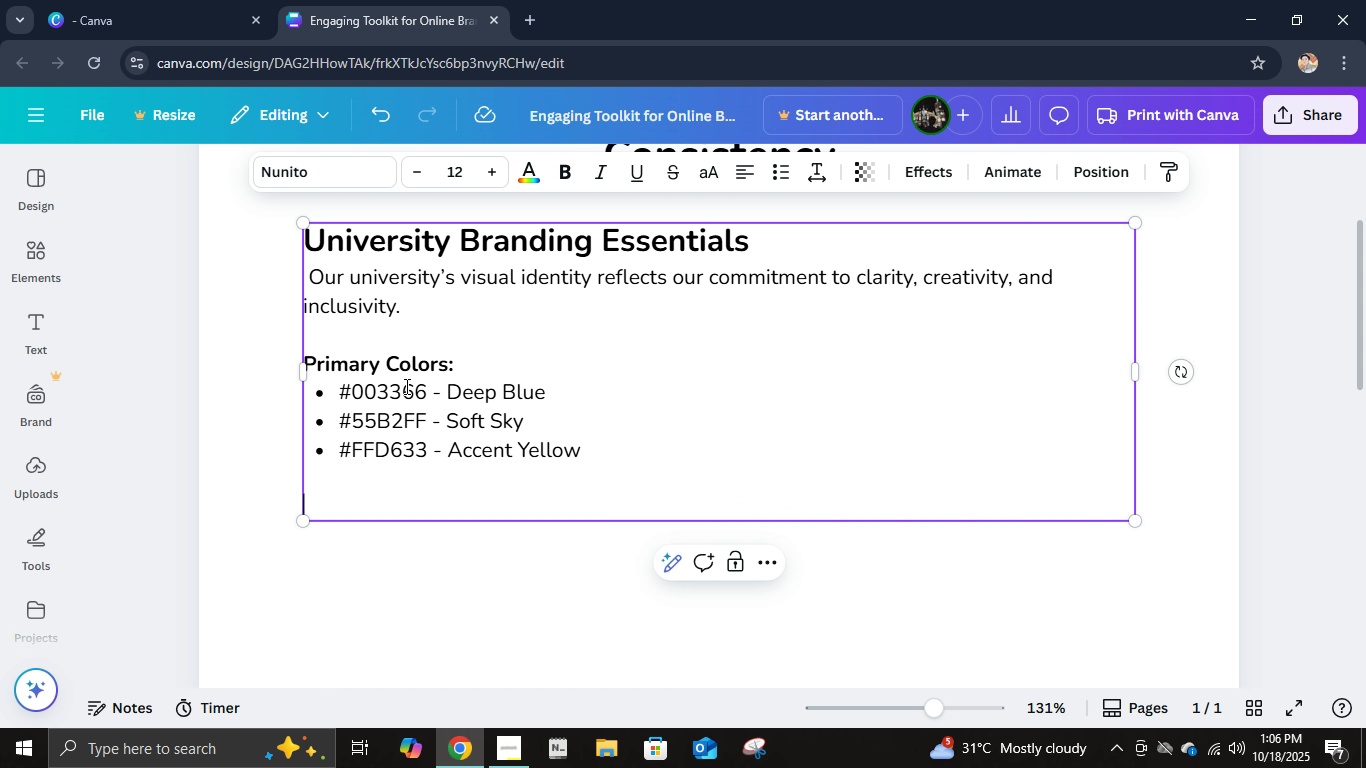 
type(Typ)
key(Backspace)
key(Backspace)
key(Backspace)
 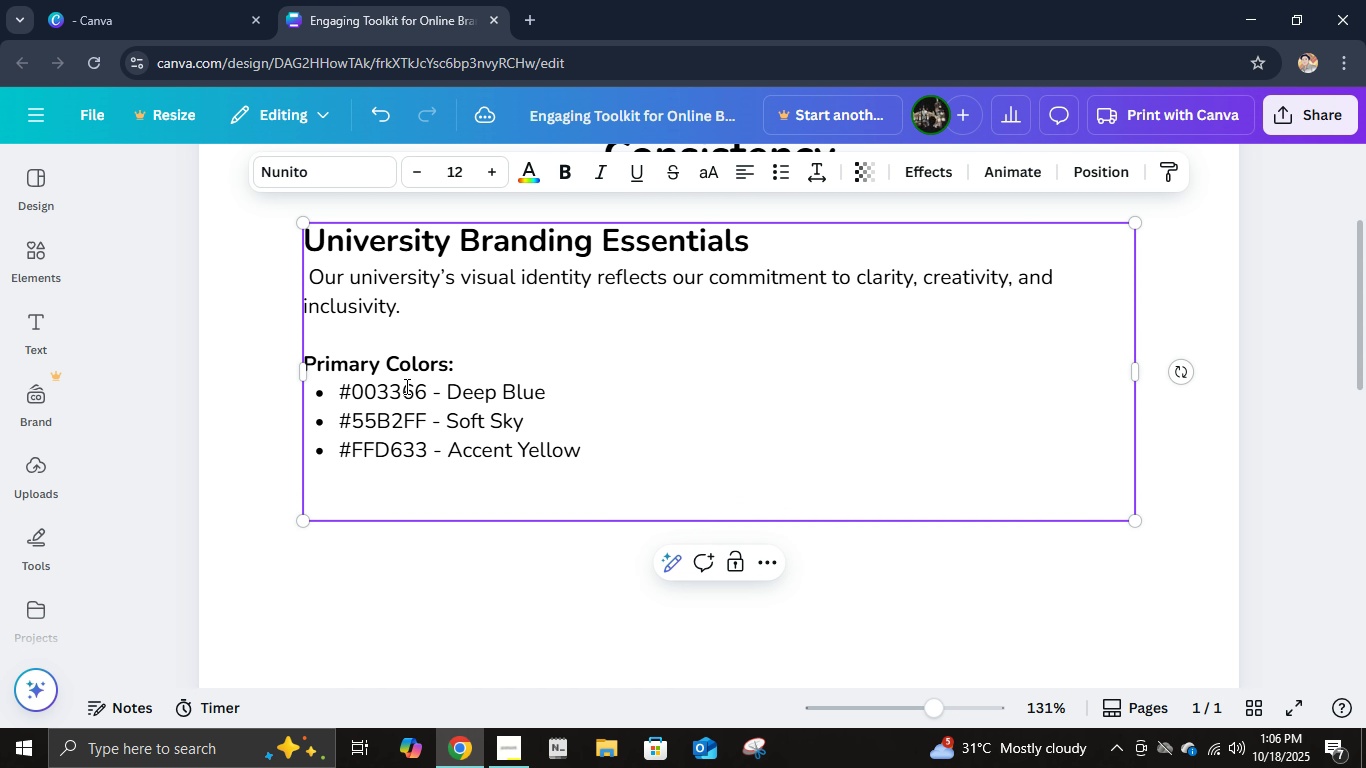 
key(Control+B)
 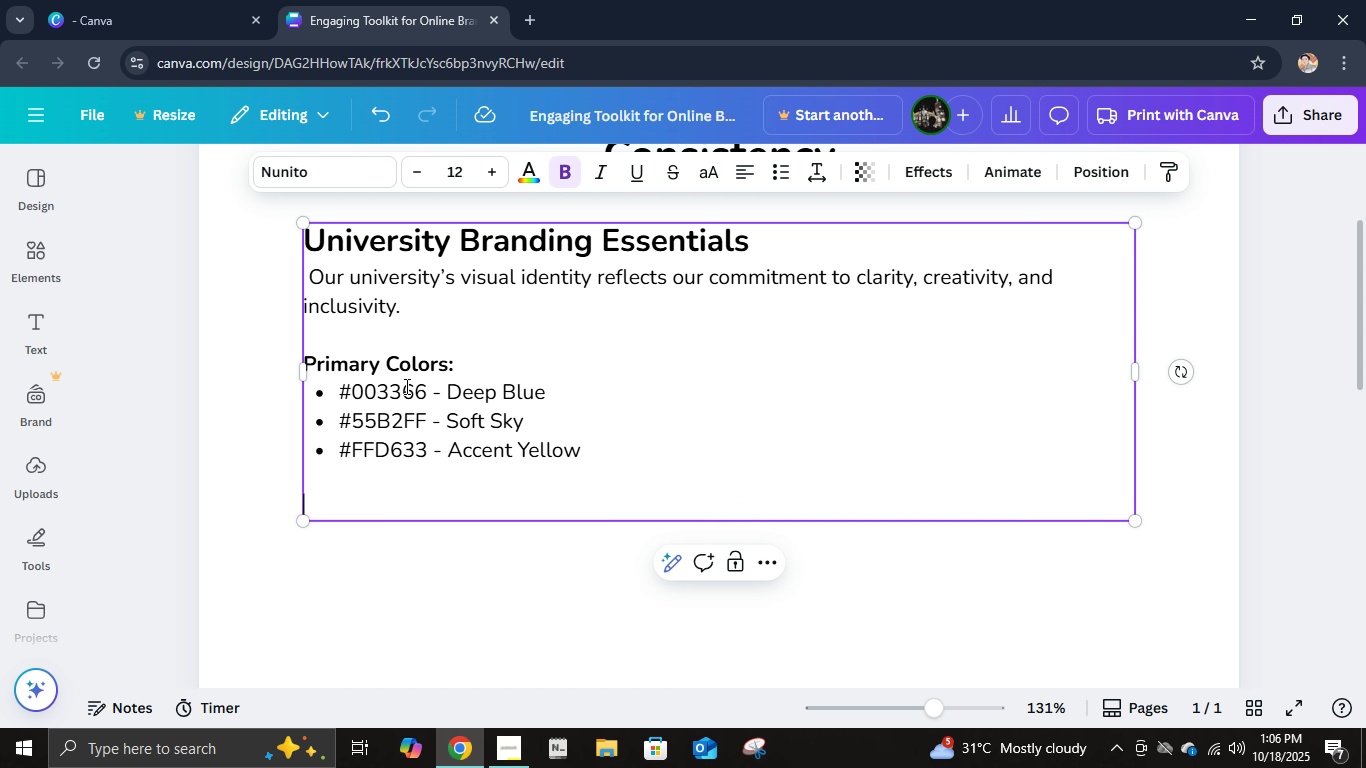 
type(Typography)
 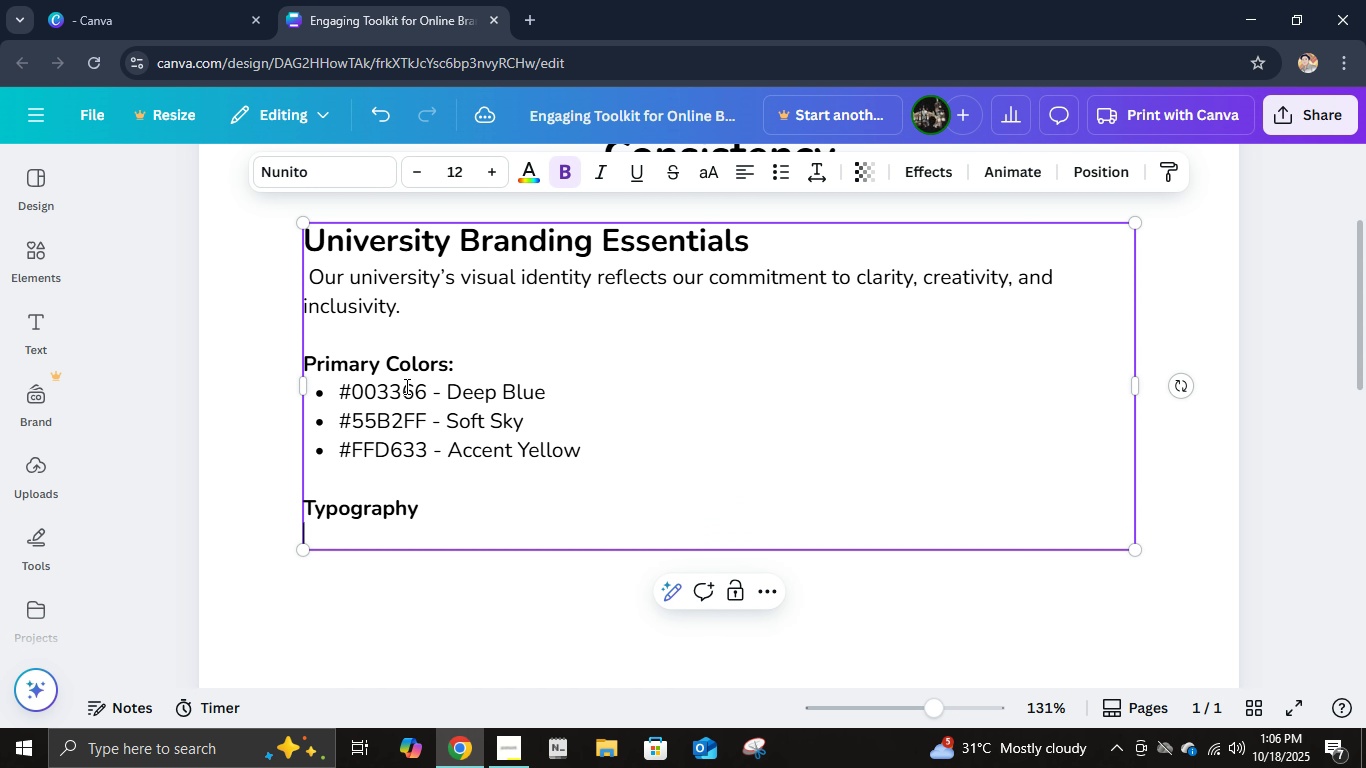 
key(Enter)
 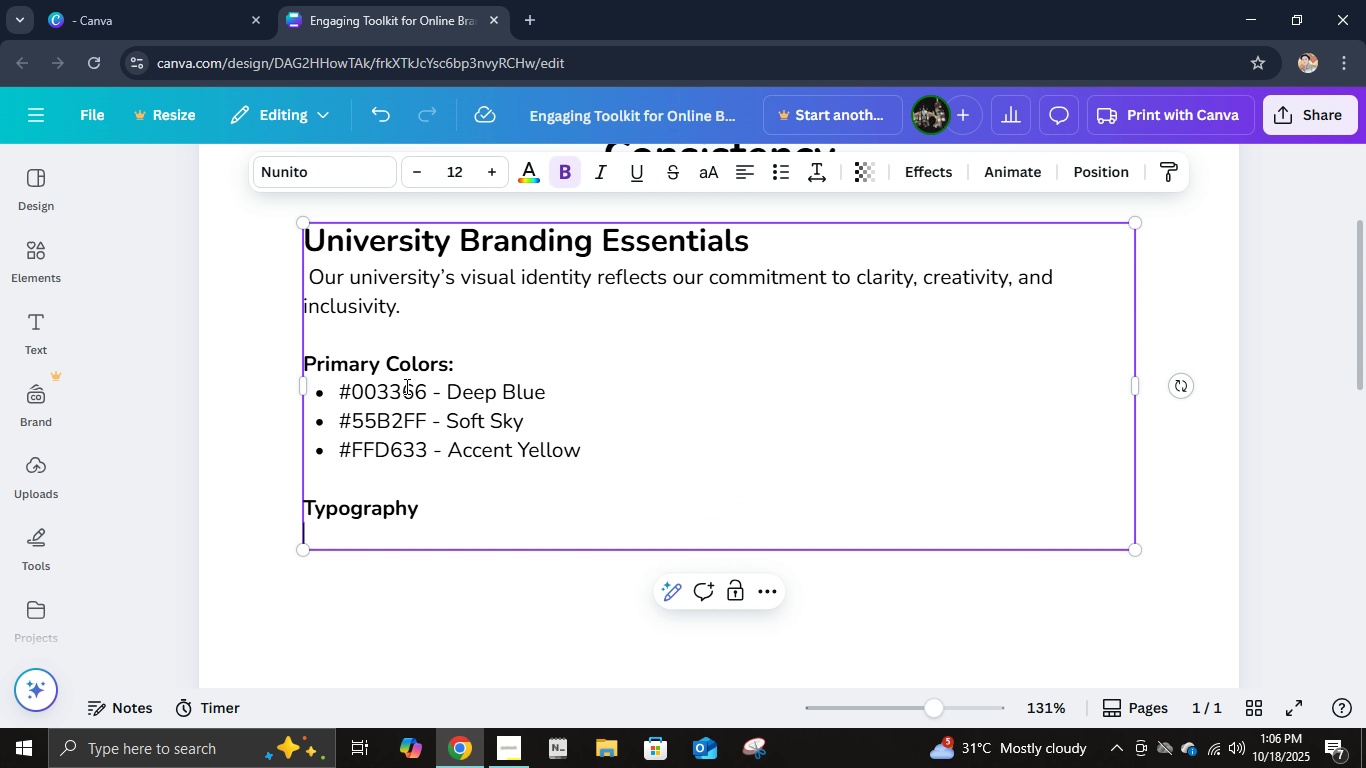 
key(Minus)
 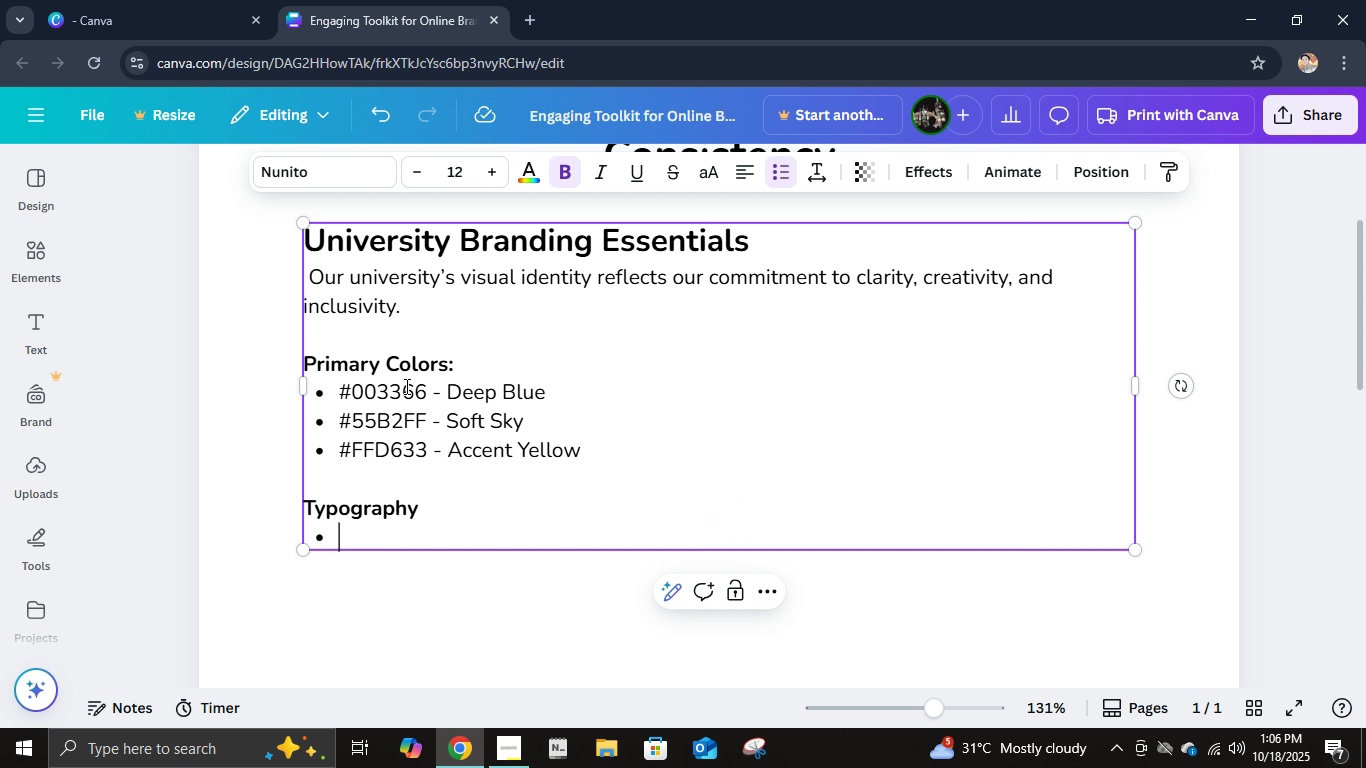 
key(Space)
 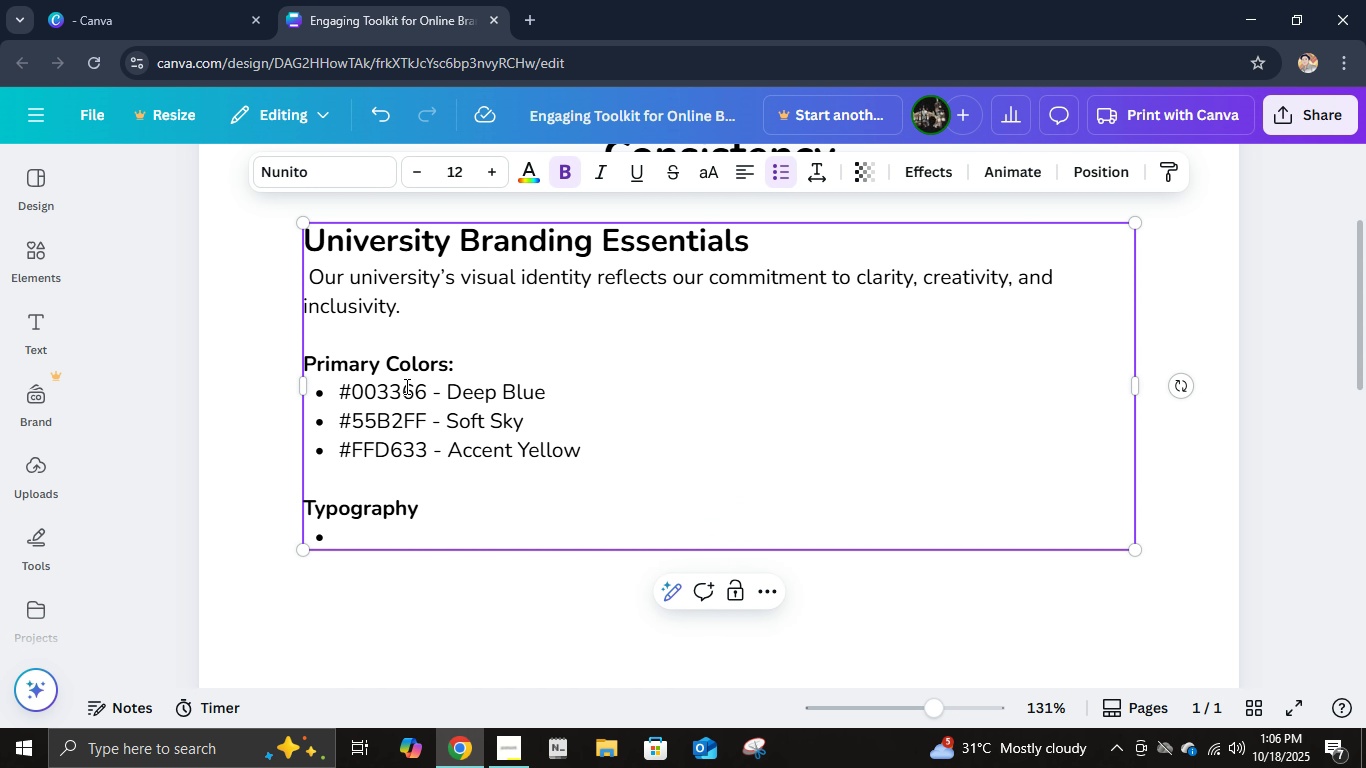 
key(Control+ControlLeft)
 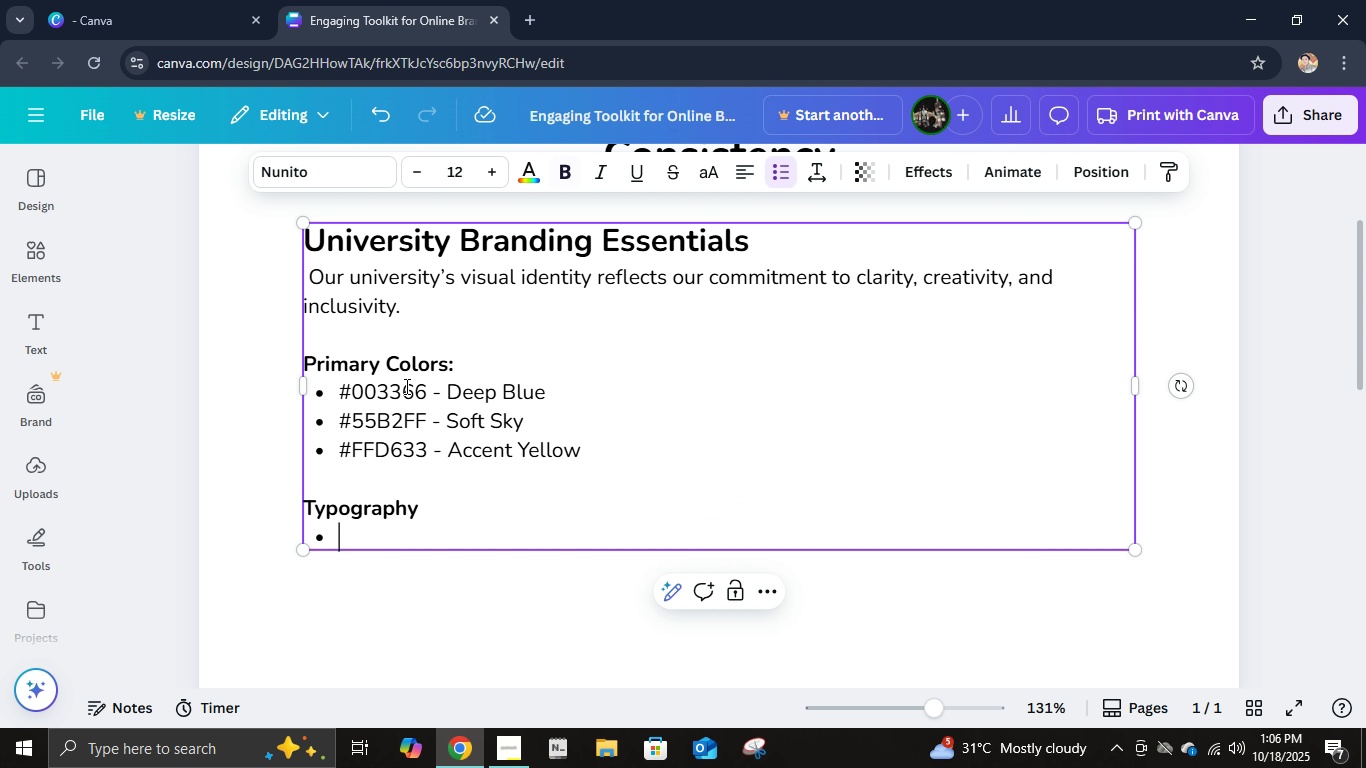 
key(Control+B)
 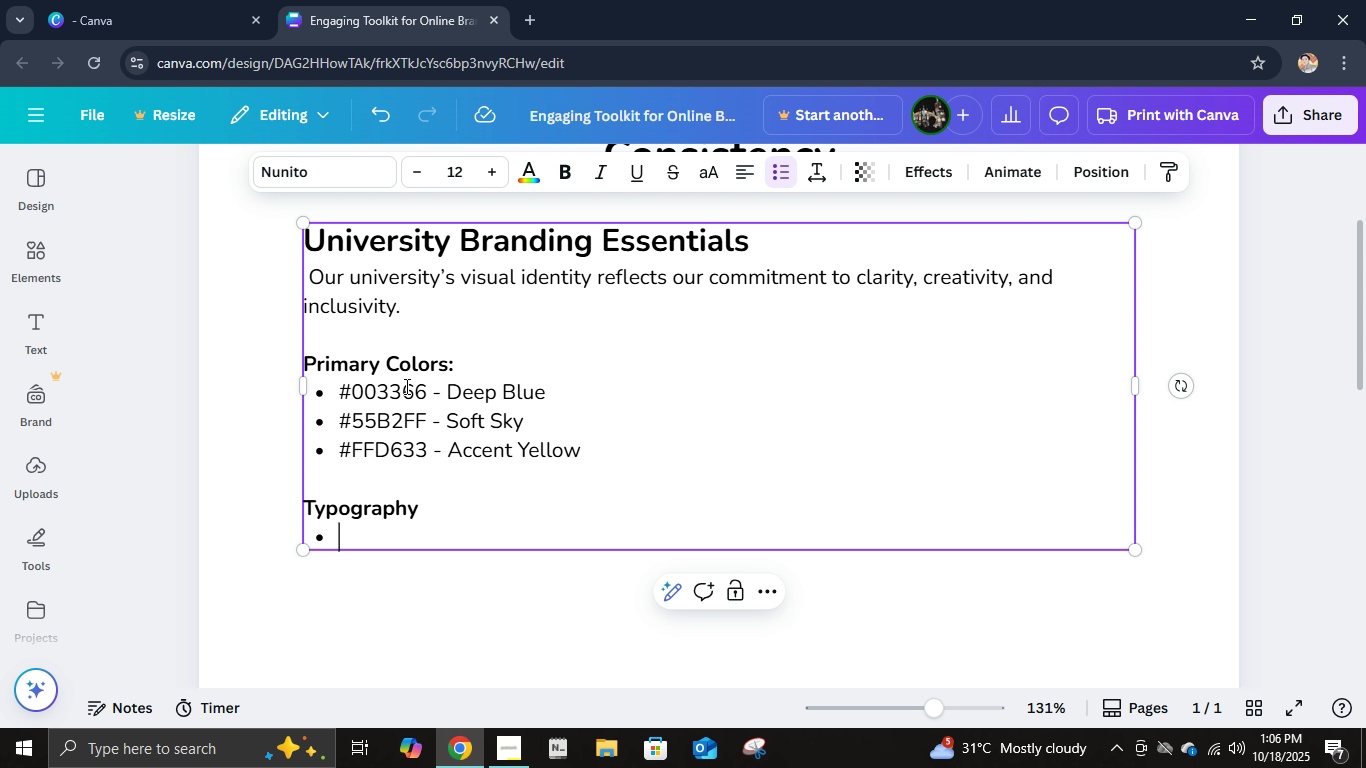 
type(Heas)
key(Backspace)
type(der Font: Mons)
key(Backspace)
type(tserrat Bold)
 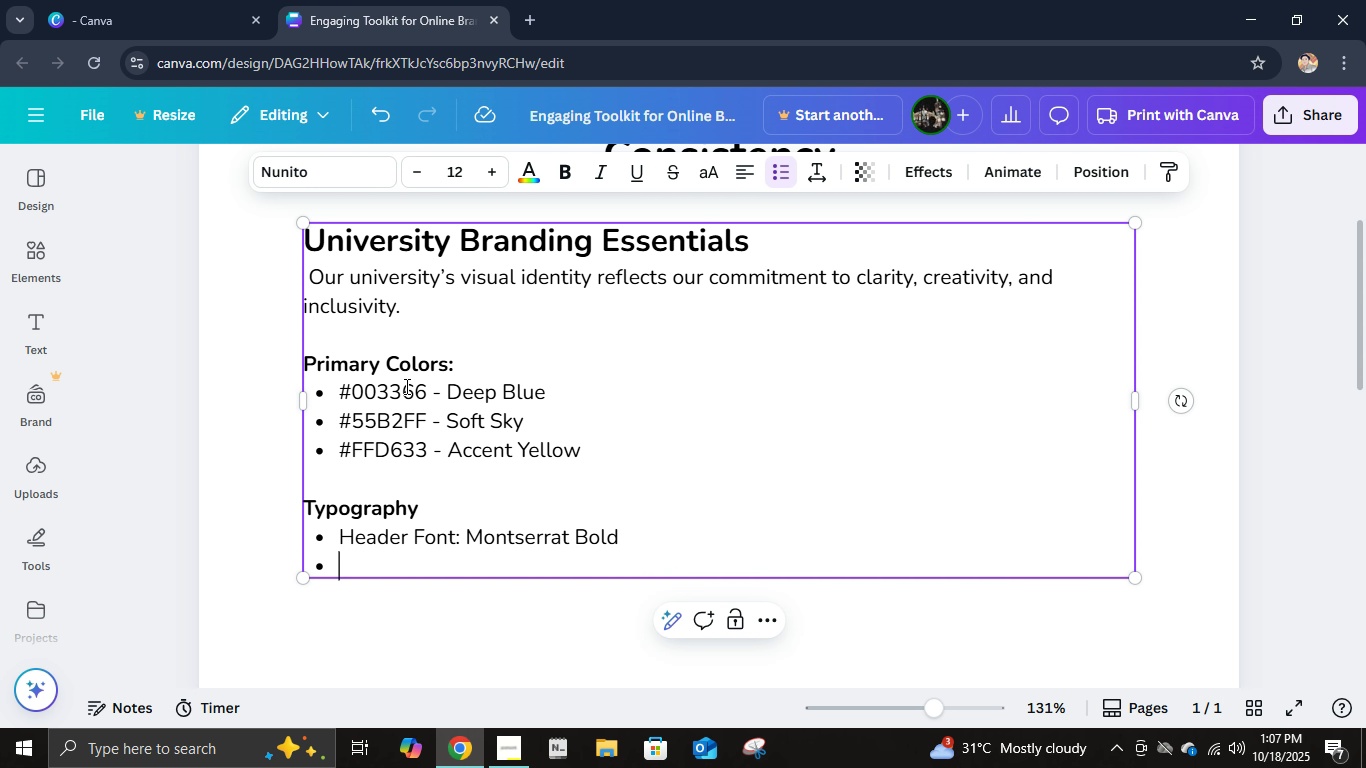 
 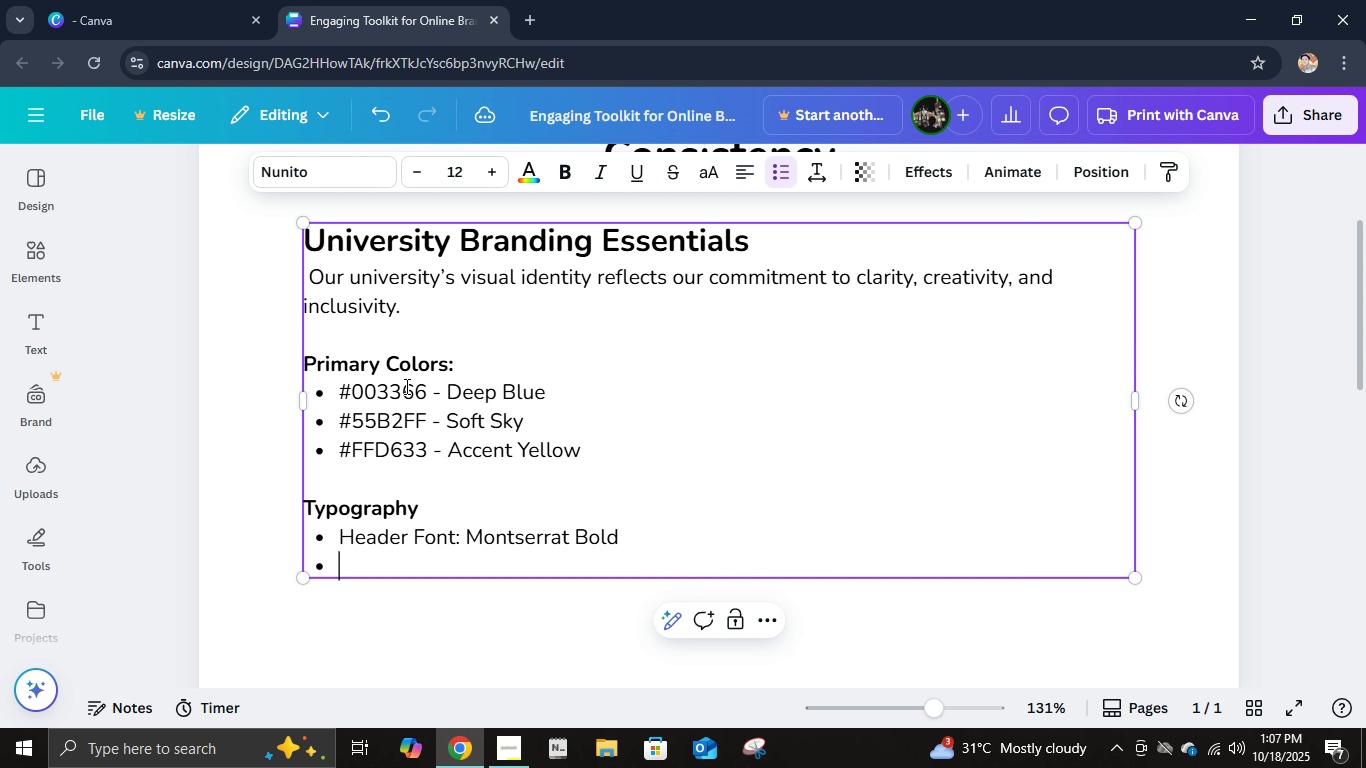 
key(Enter)
 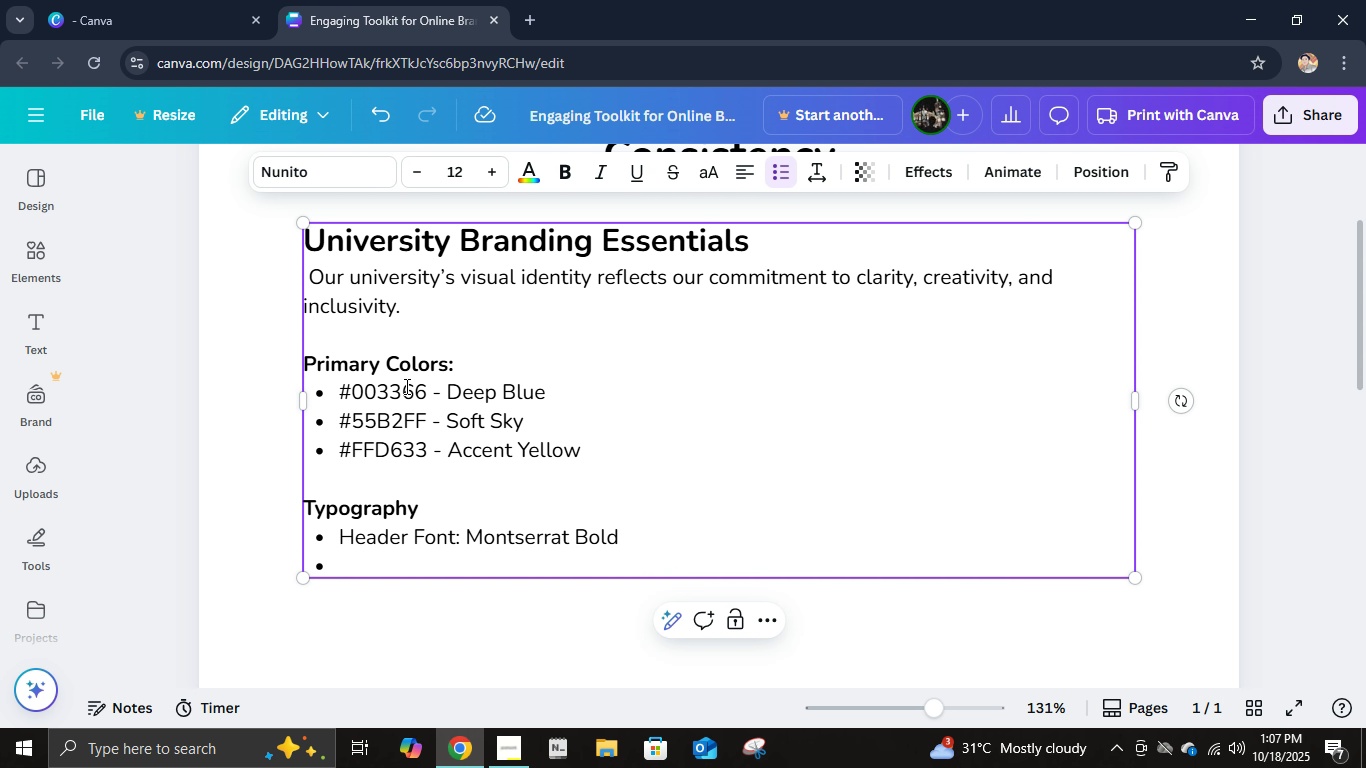 
type(Body Fonr)
key(Backspace)
type(t: Open Sans Regular)
 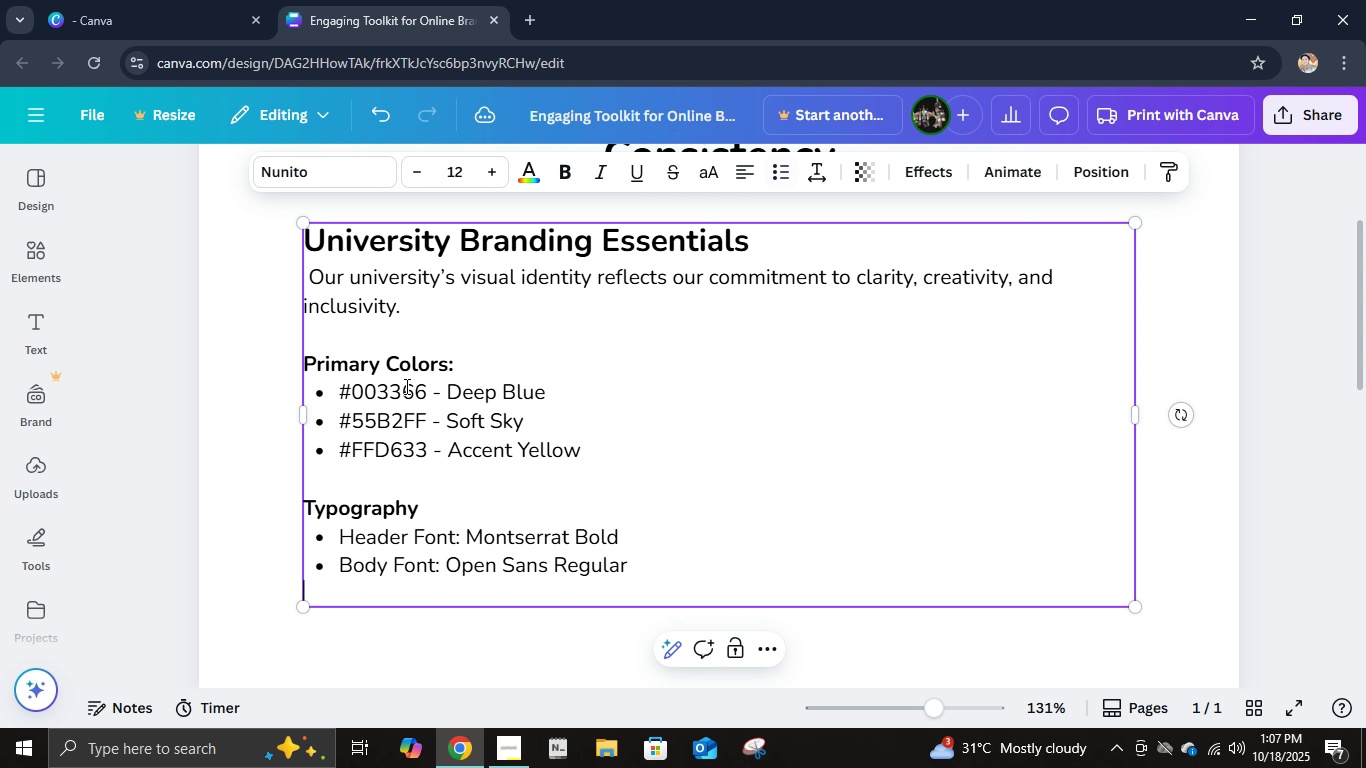 
 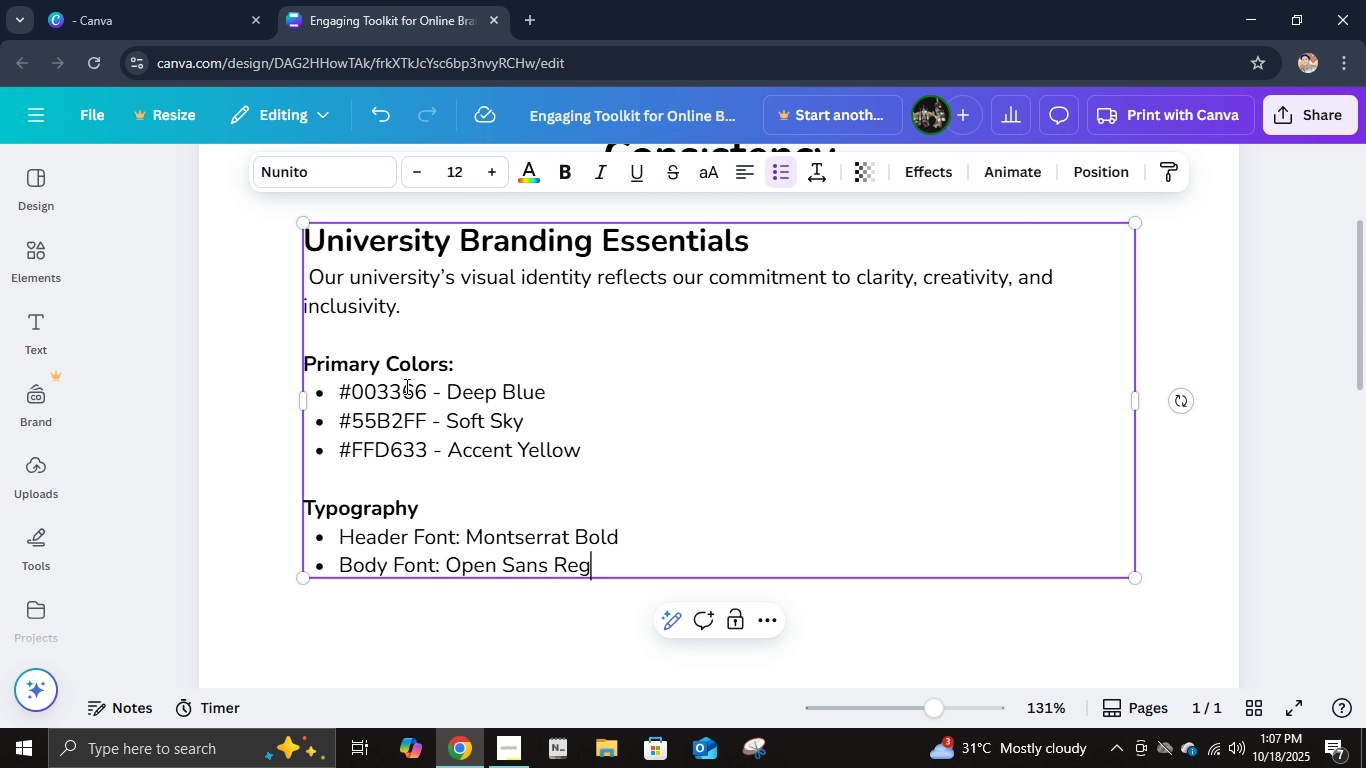 
key(Enter)
 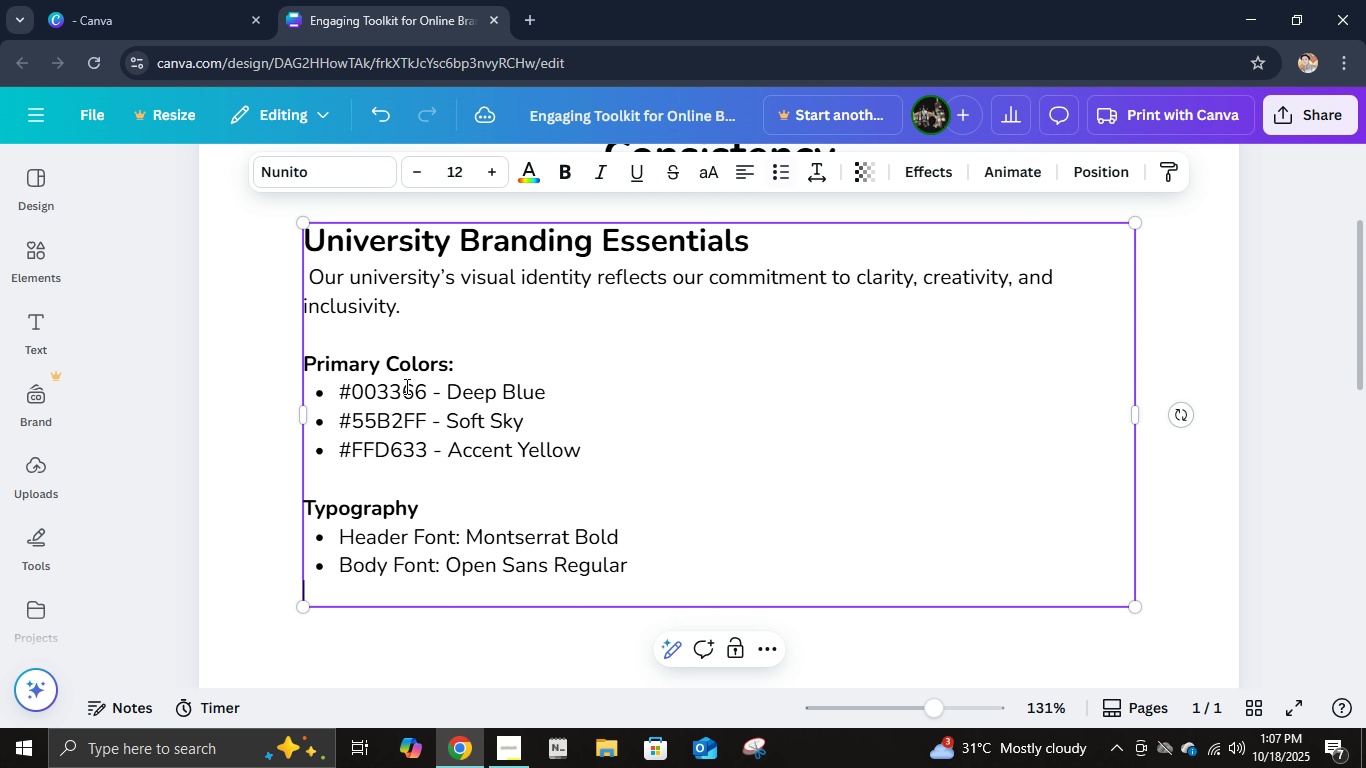 
key(Enter)
 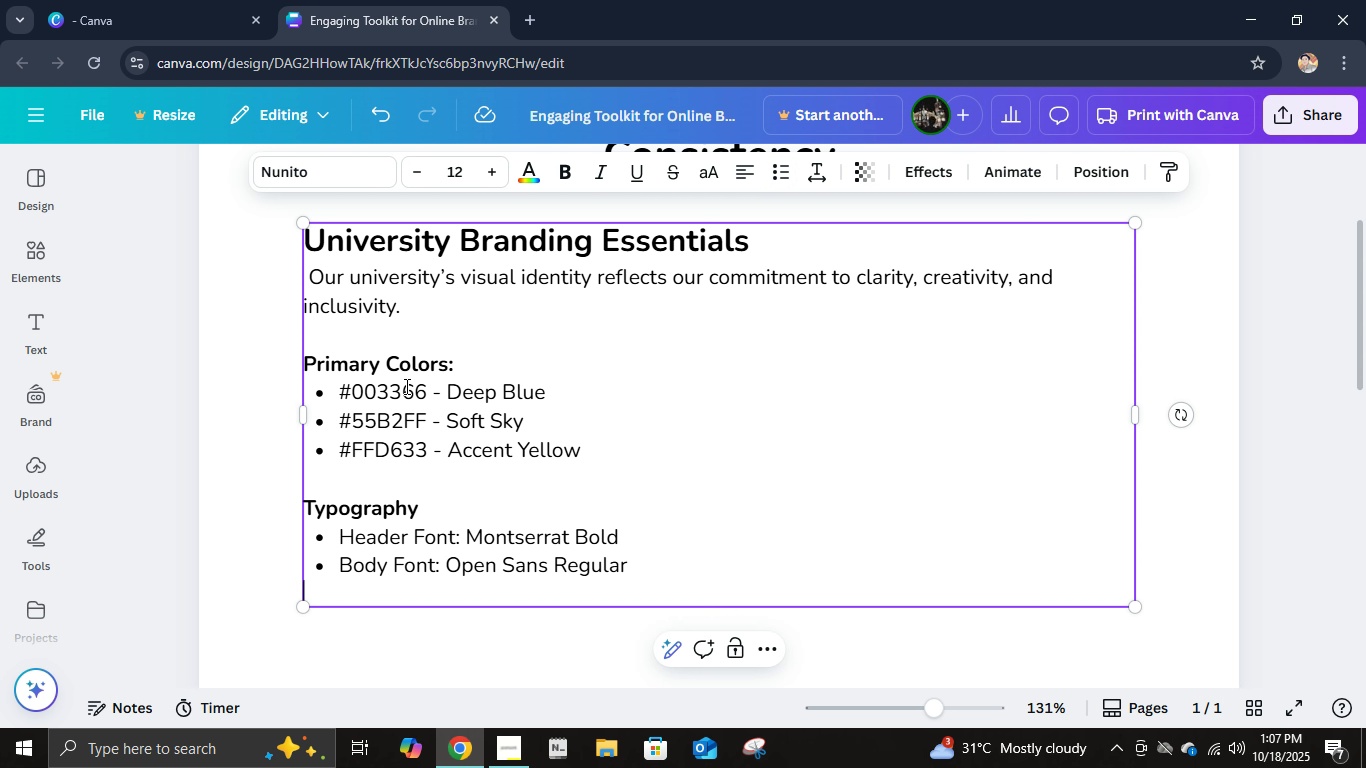 
key(Enter)
 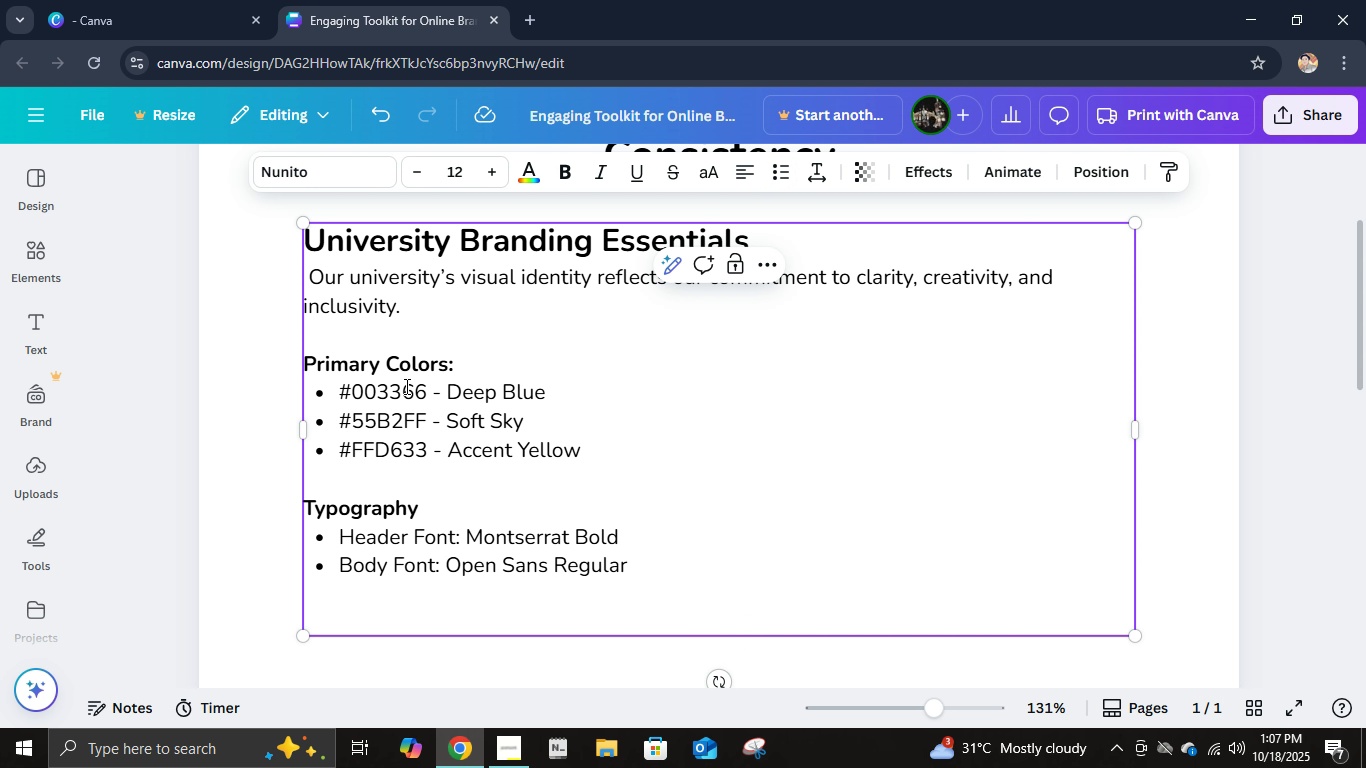 
key(Control+B)
 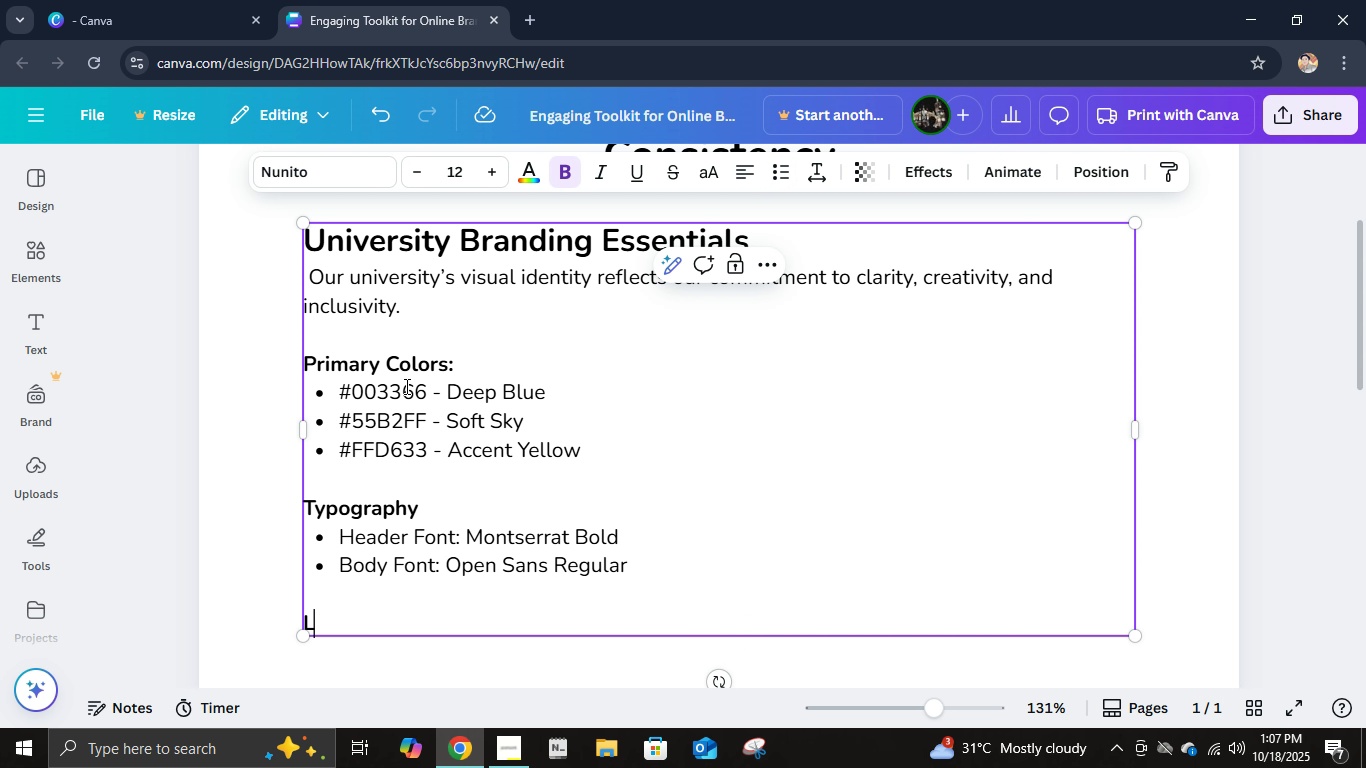 
type(Lofo)
key(Backspace)
key(Backspace)
type(go Usage )
key(Backspace)
type(:)
 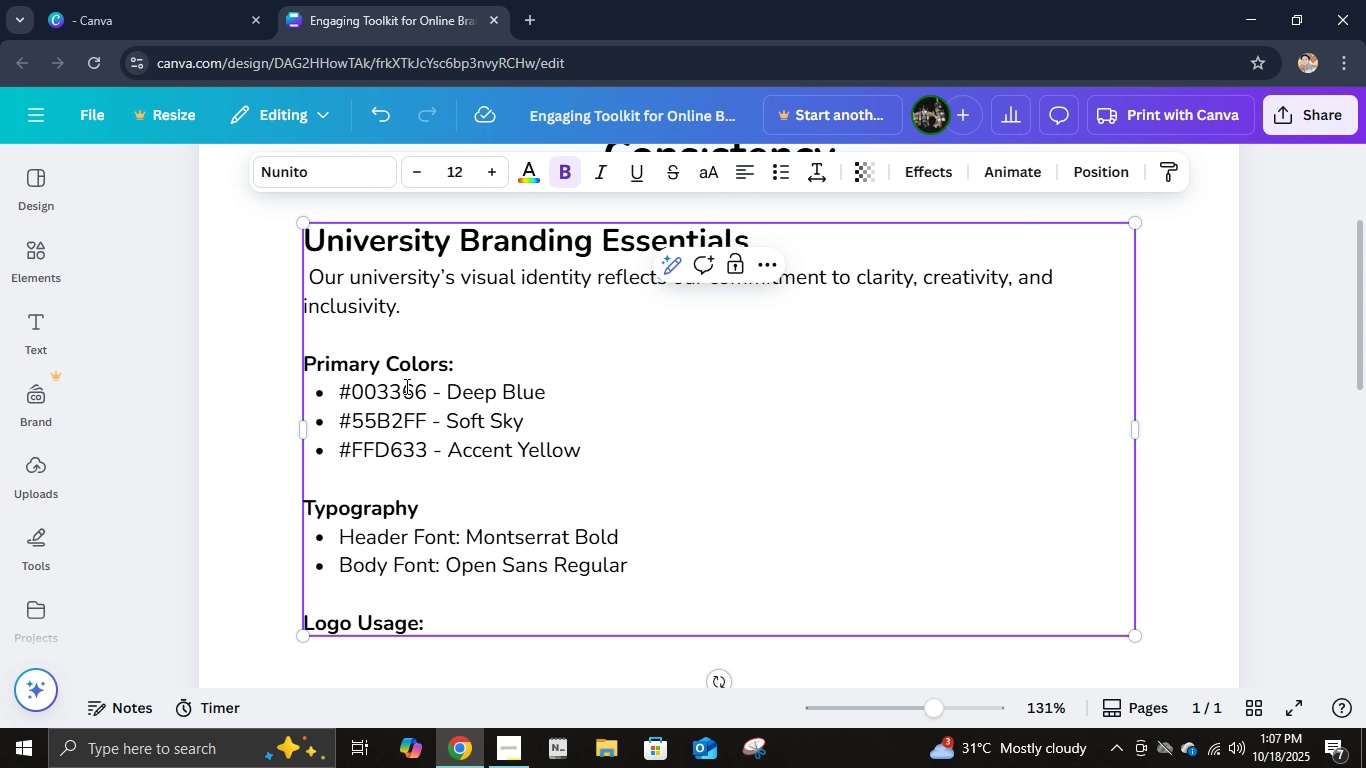 
key(ArrowUp)
 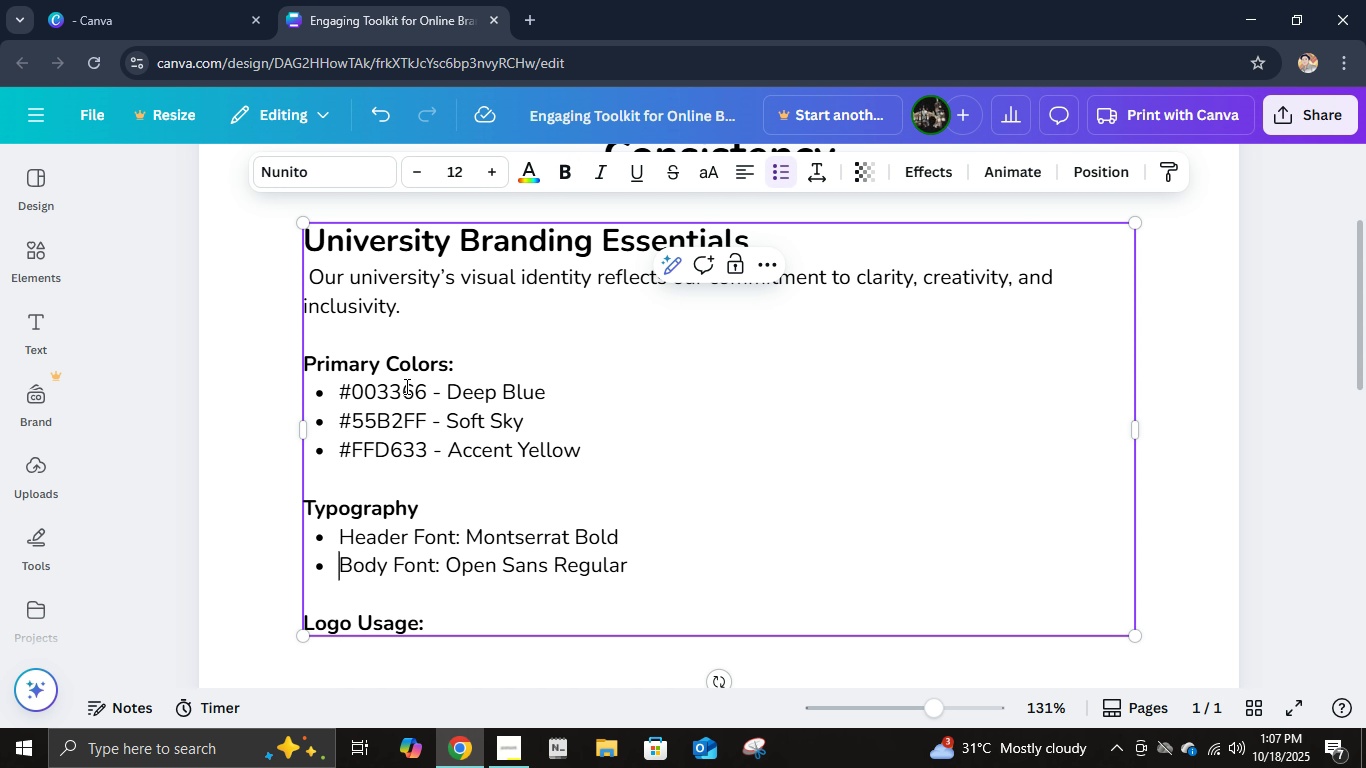 
key(ArrowUp)
 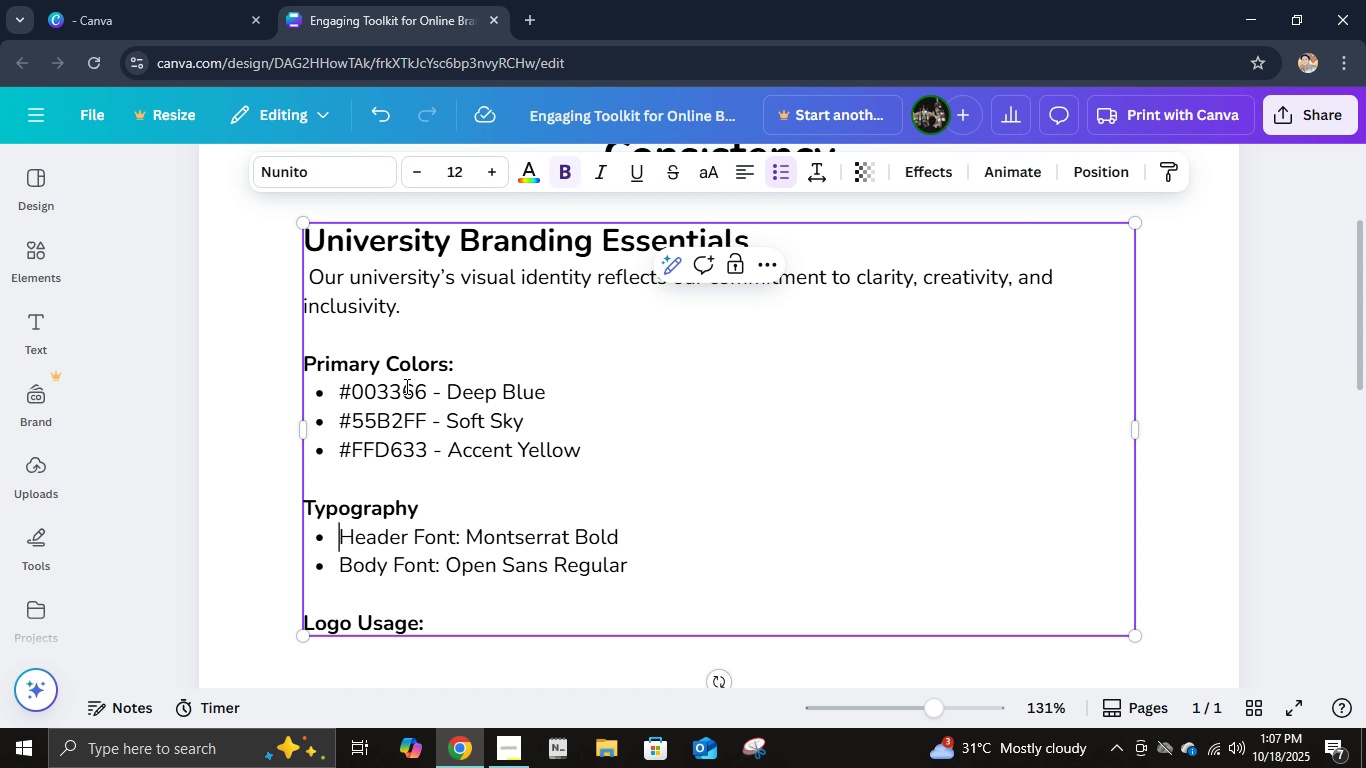 
key(ArrowUp)
 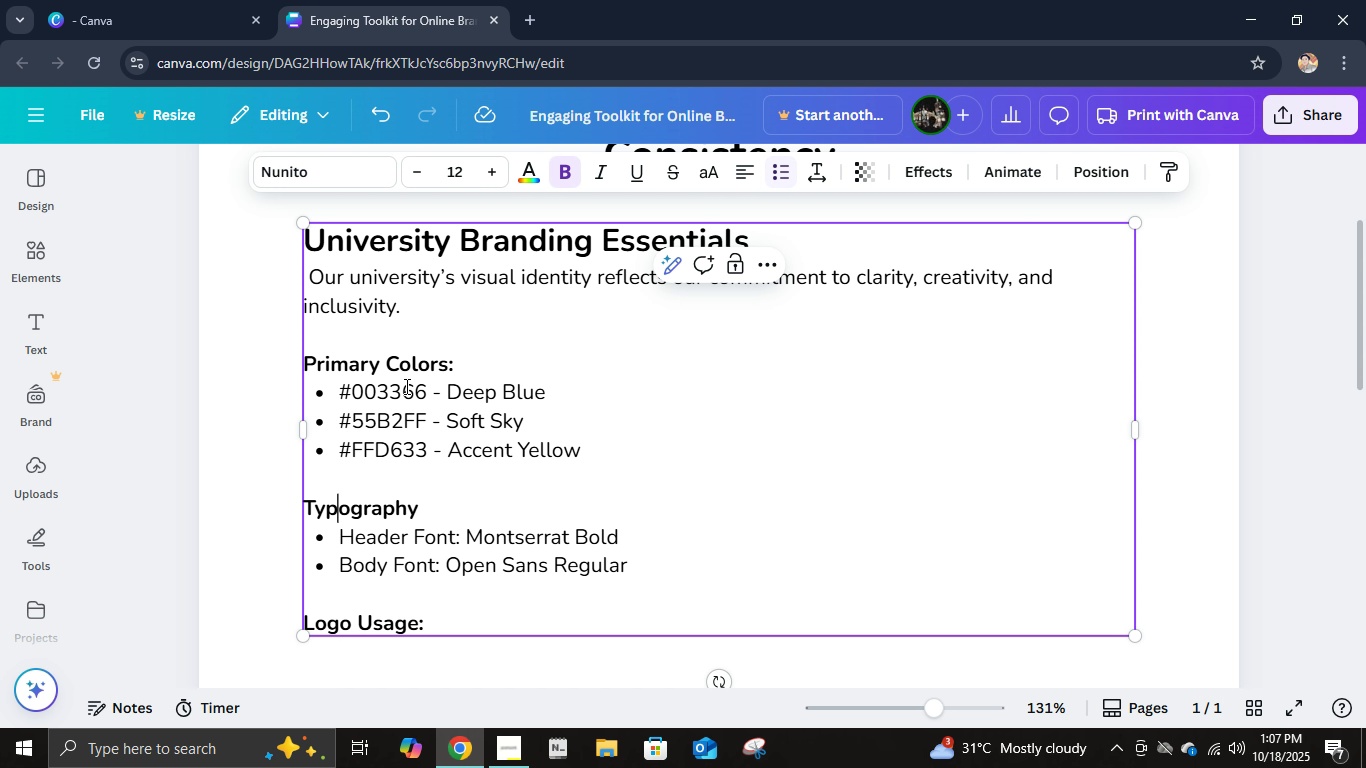 
key(ArrowUp)
 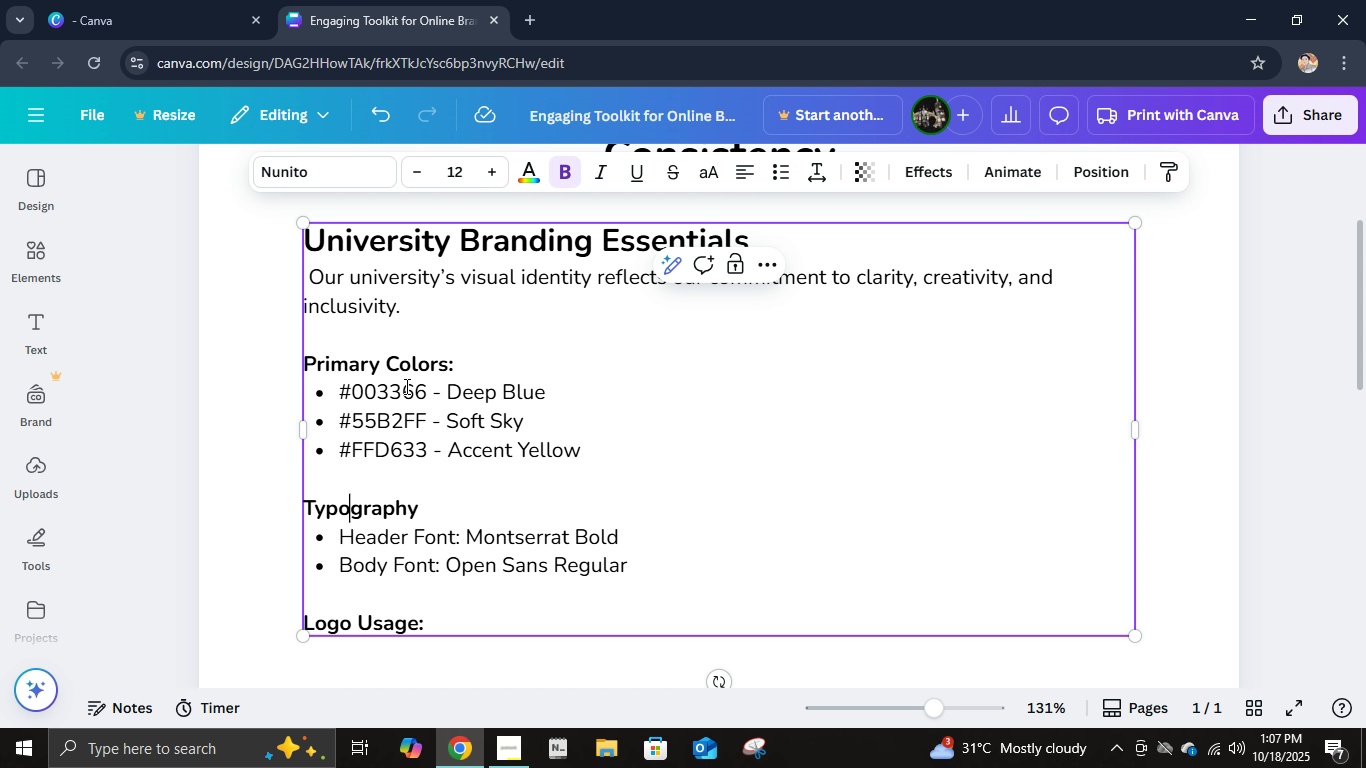 
hold_key(key=ArrowRight, duration=0.65)
 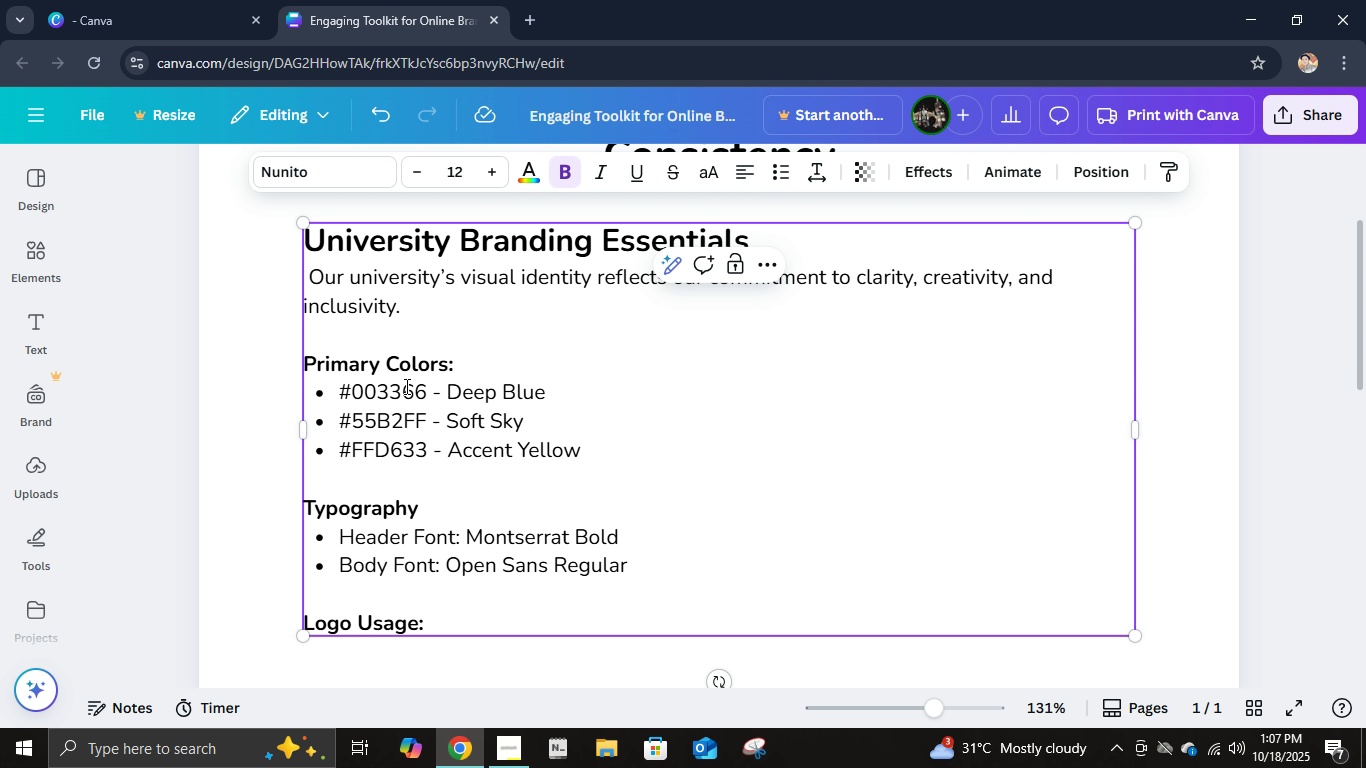 
hold_key(key=ArrowRight, duration=0.53)
 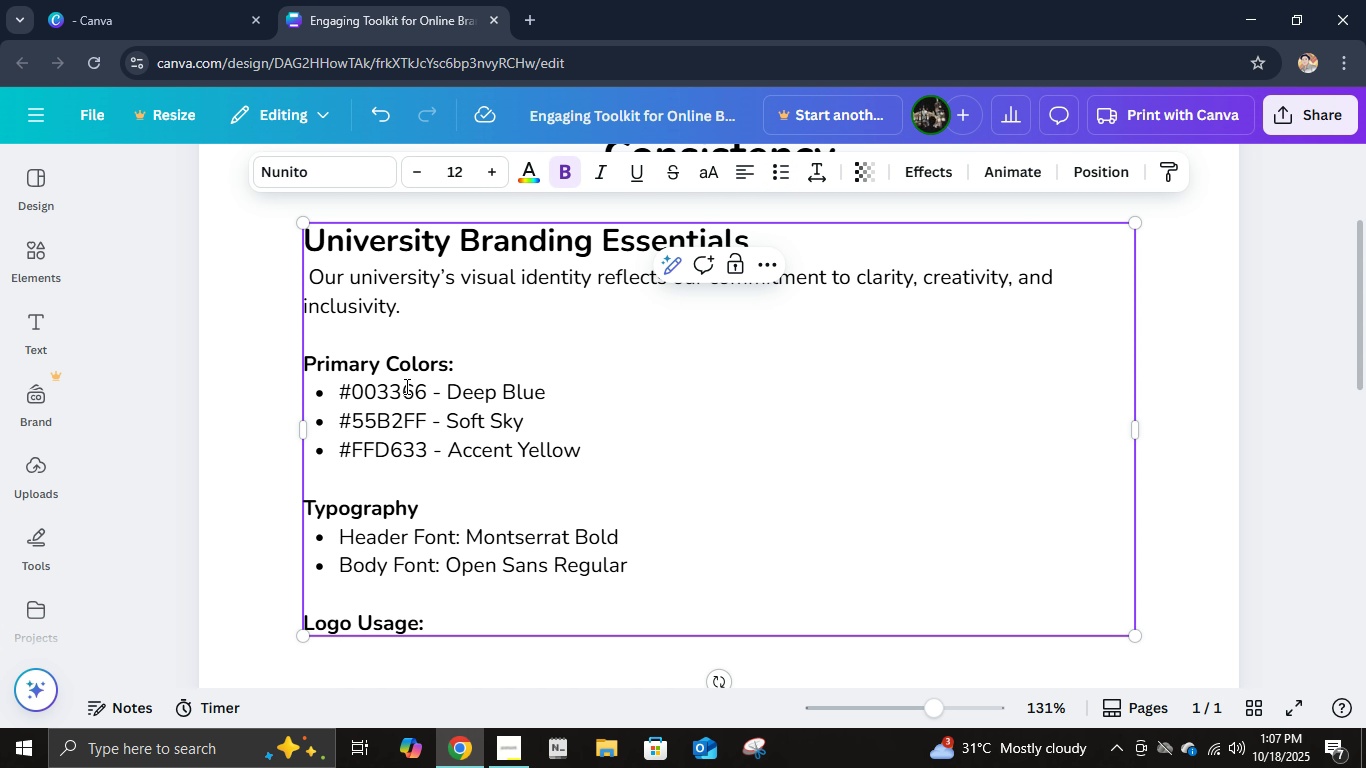 
key(Shift+Semicolon)
 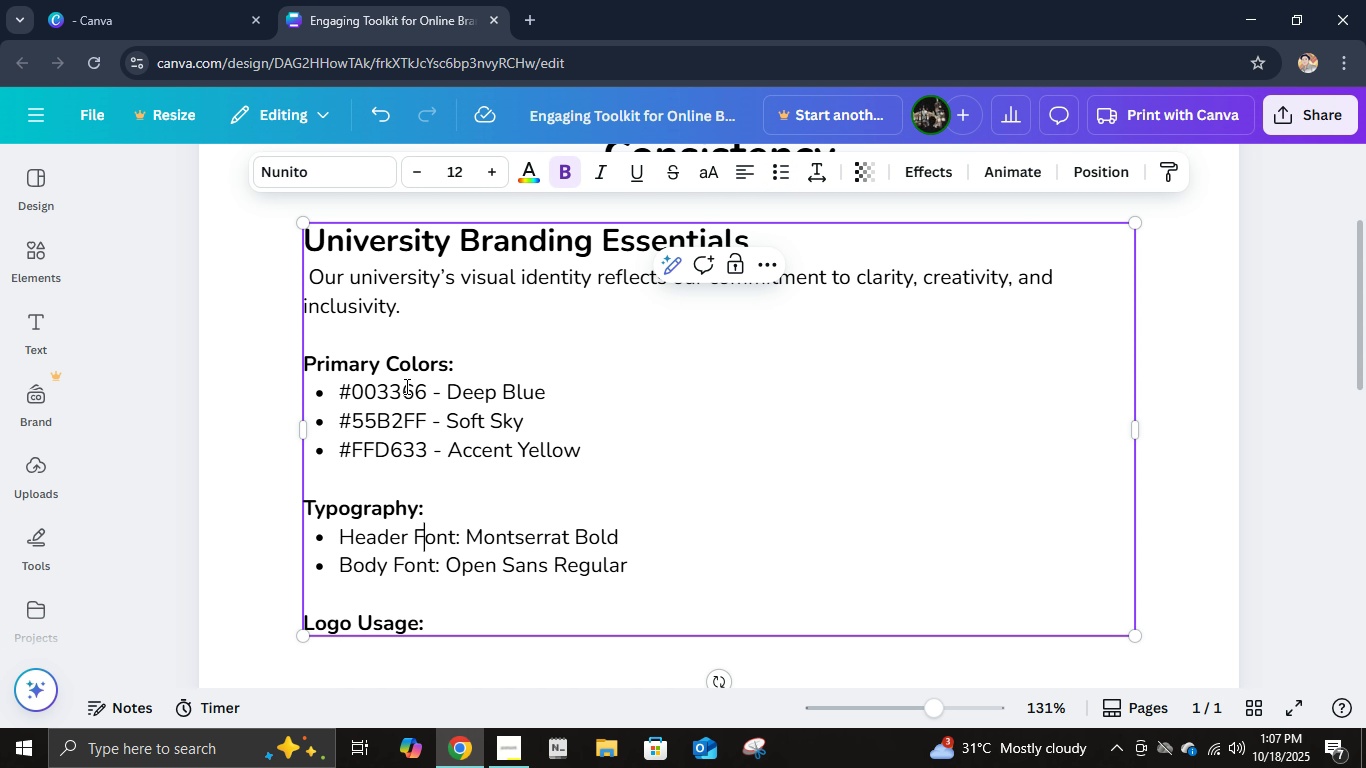 
key(ArrowDown)
 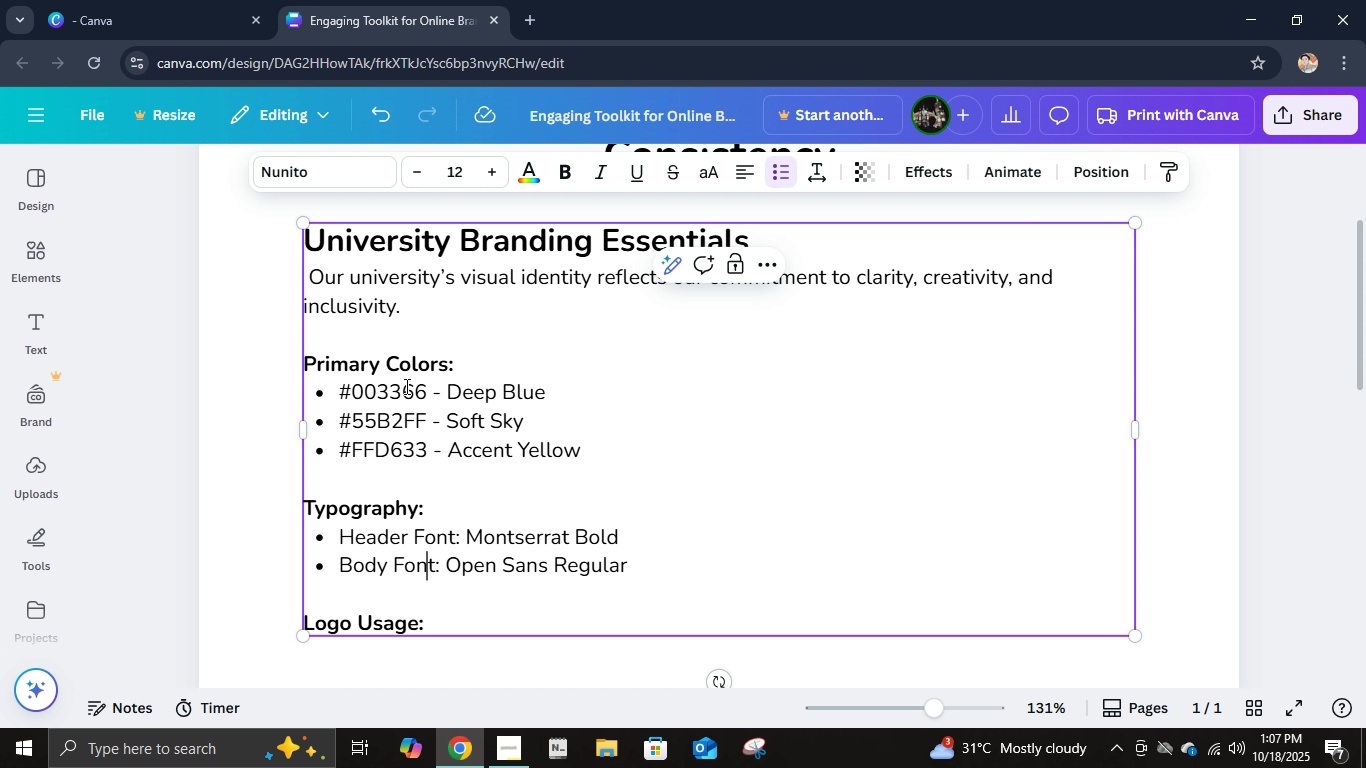 
key(ArrowDown)
 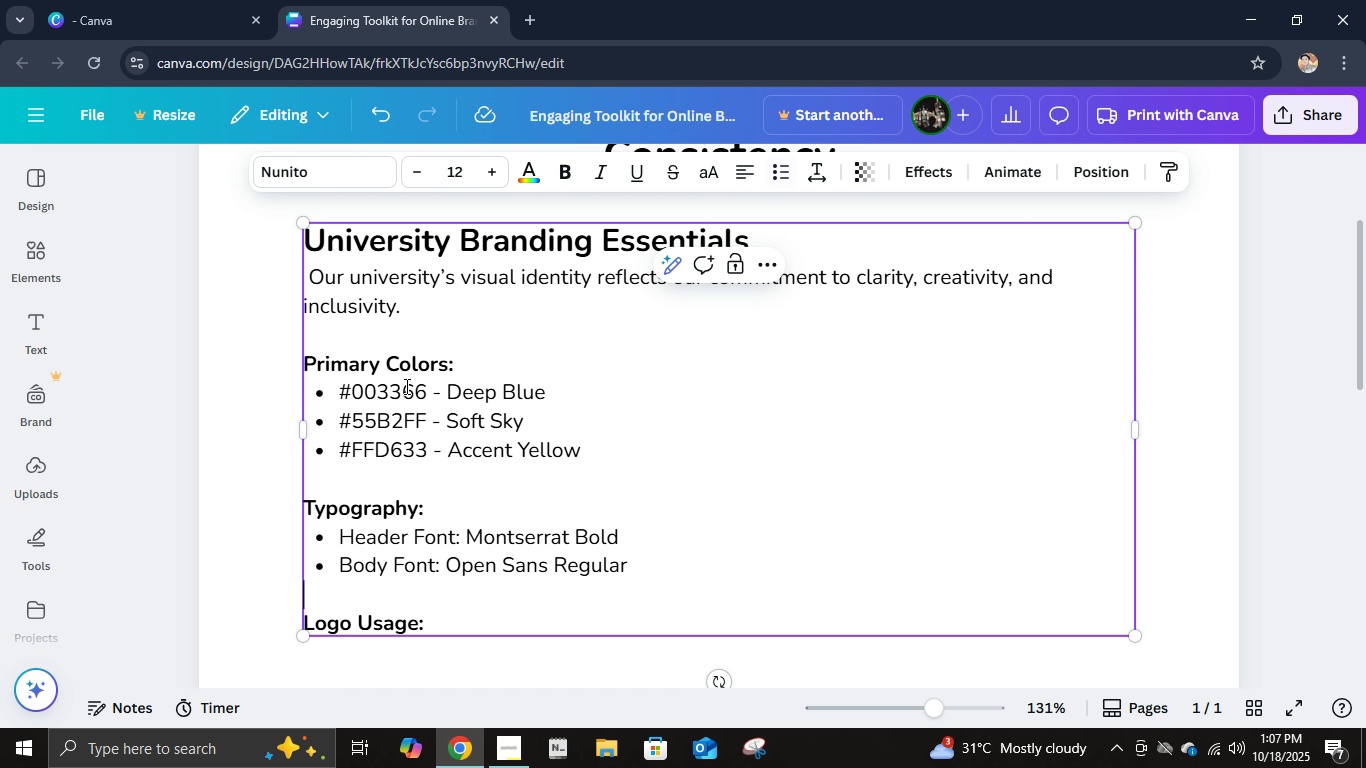 
key(ArrowDown)
 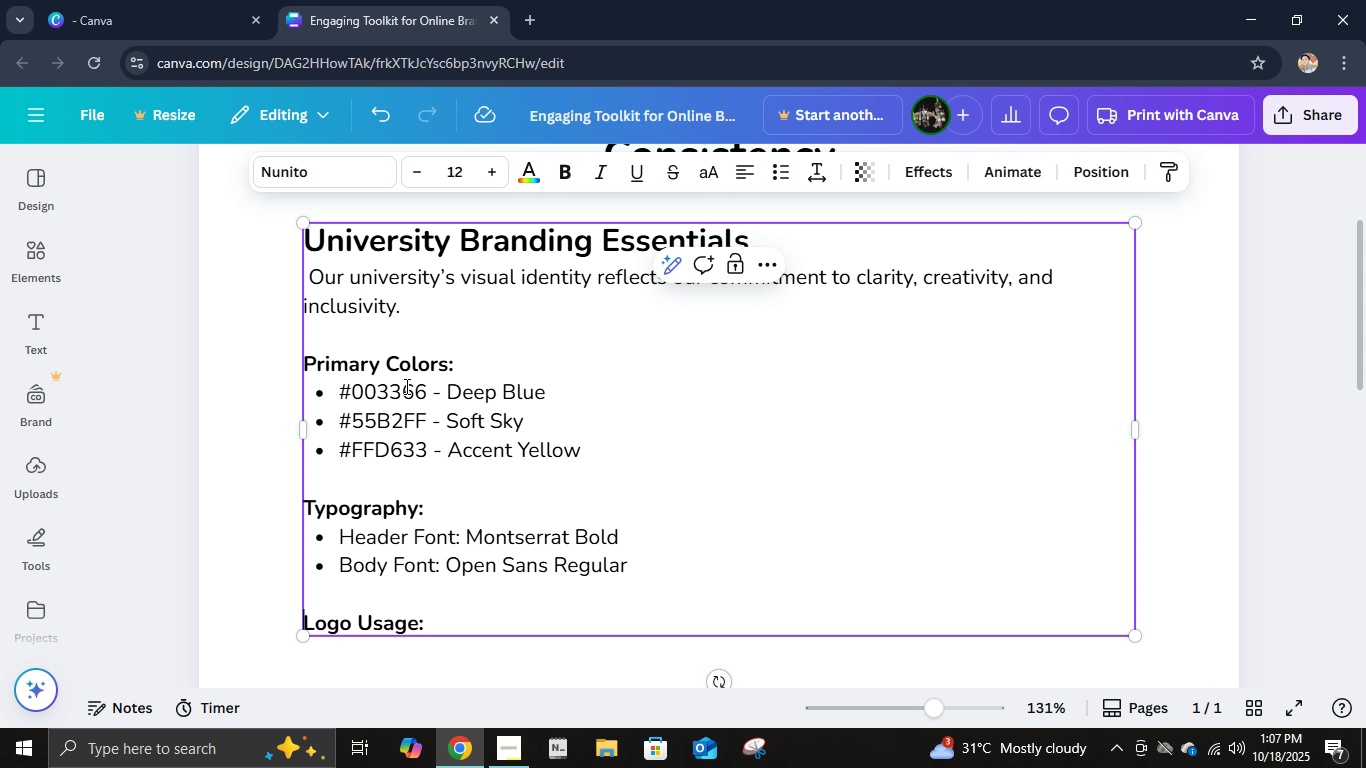 
key(ArrowDown)
 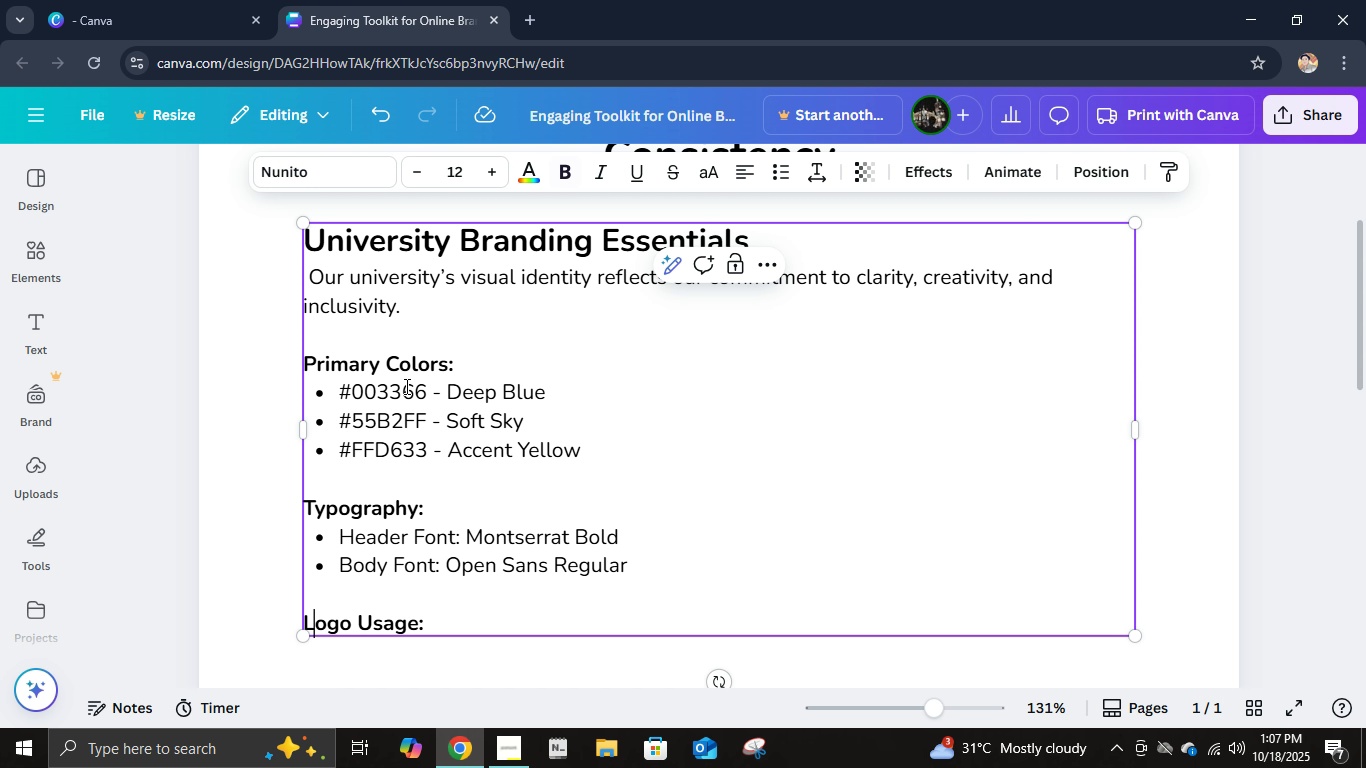 
hold_key(key=ArrowRight, duration=0.81)
 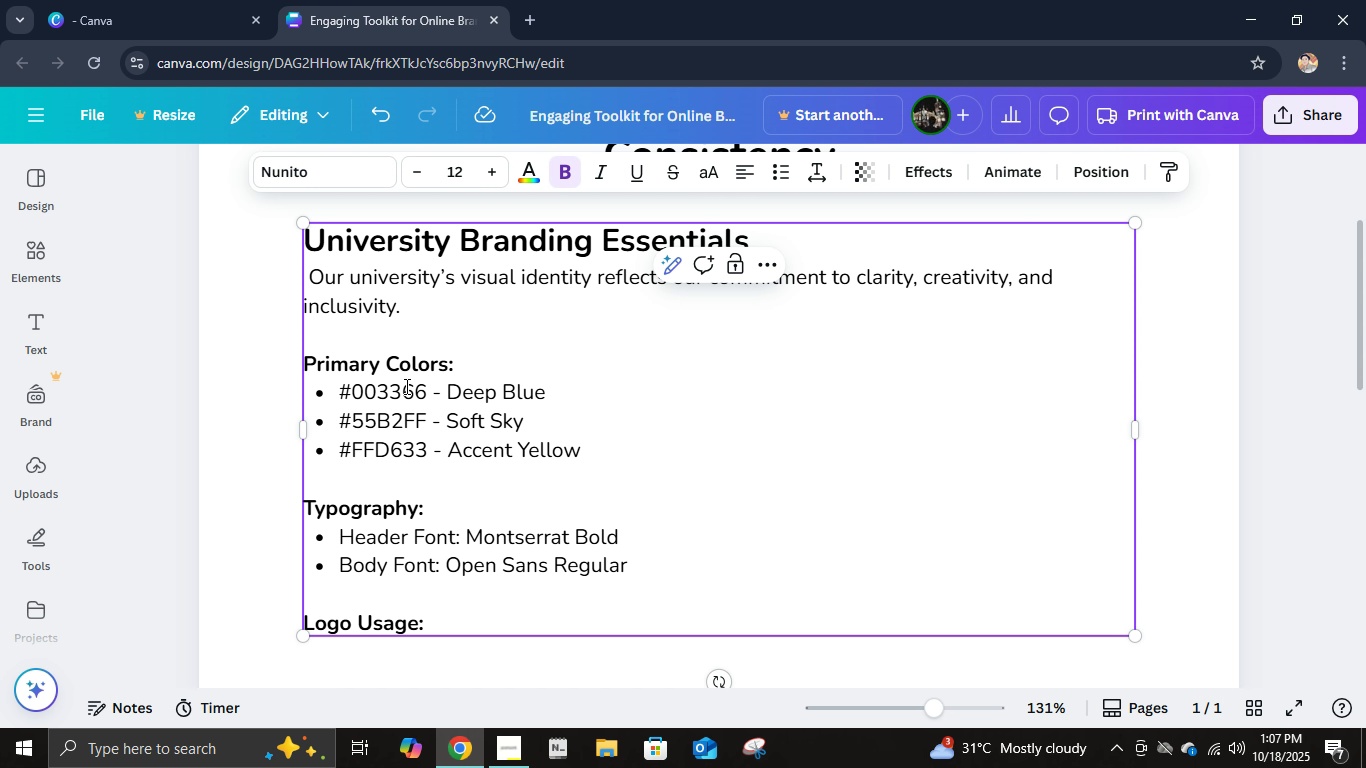 
key(Enter)
 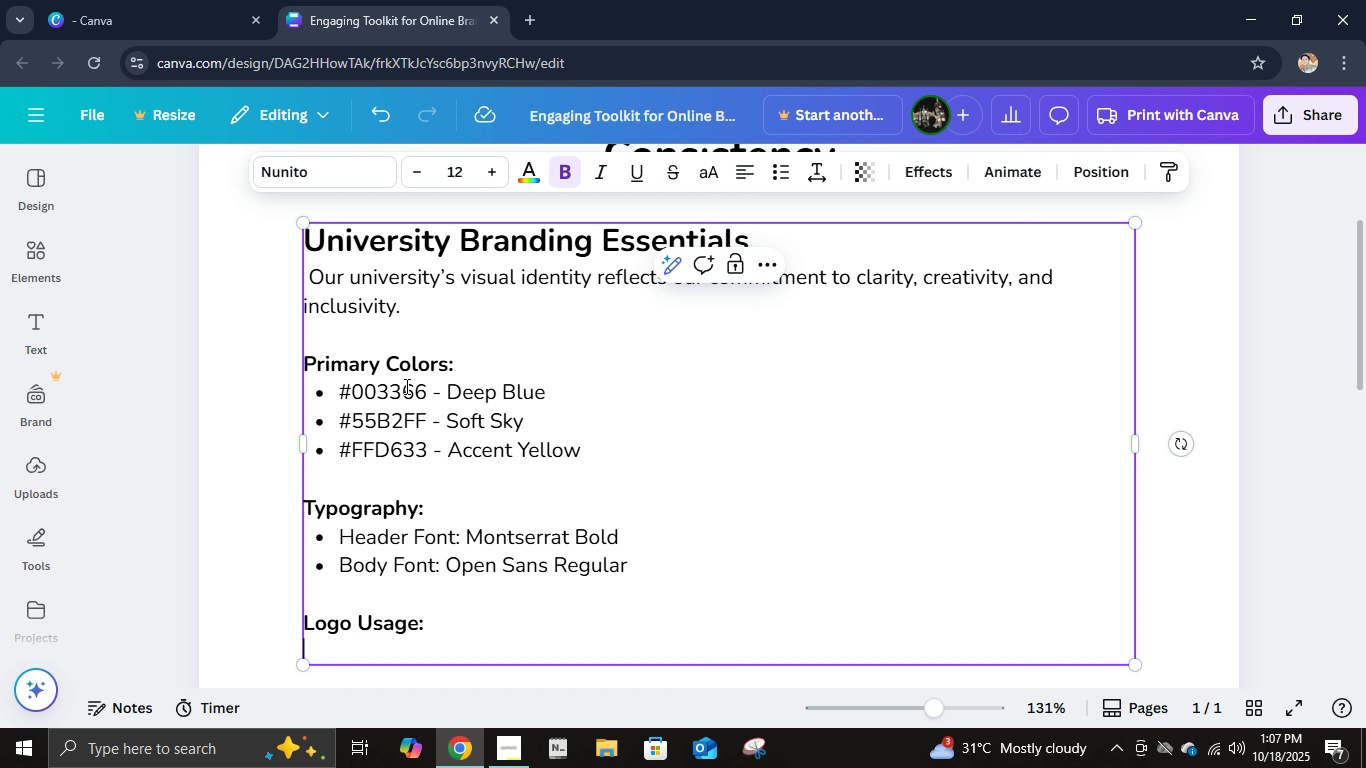 
key(Space)
 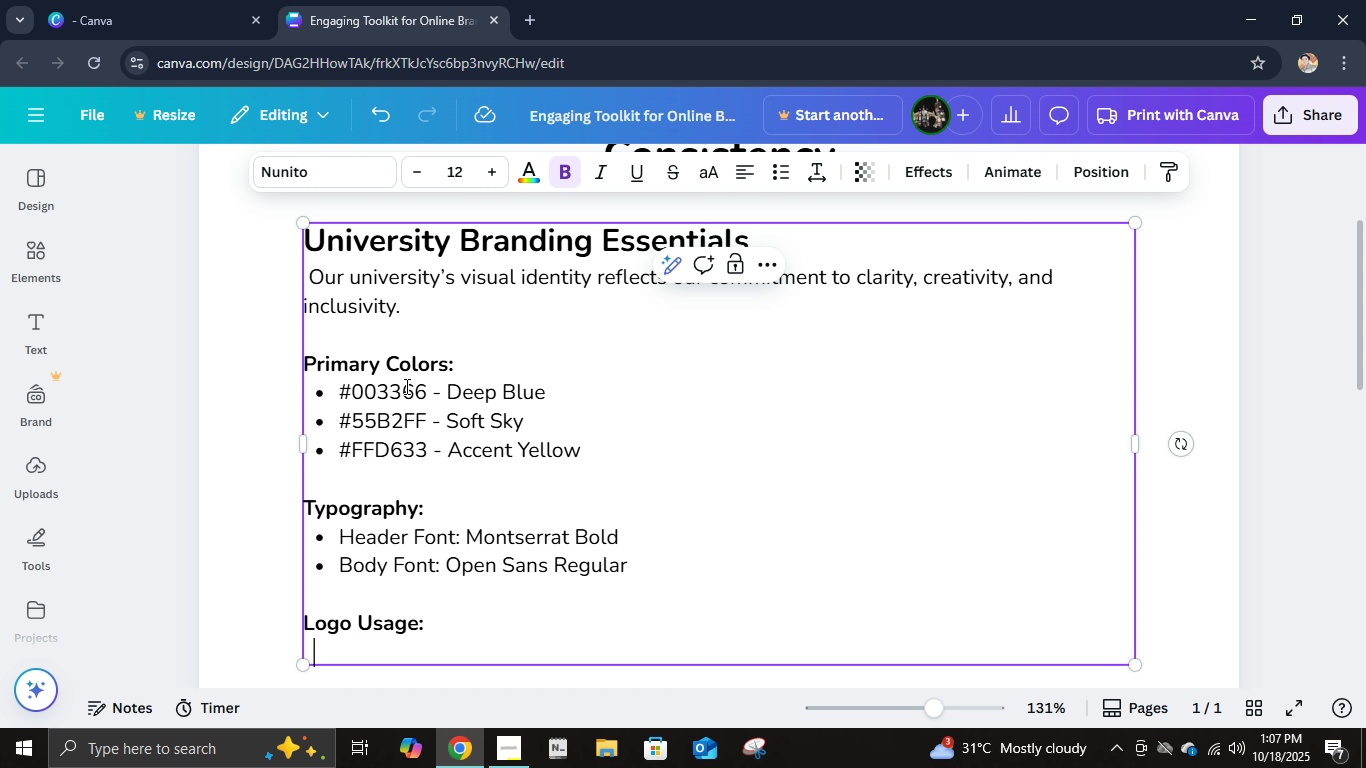 
key(Space)
 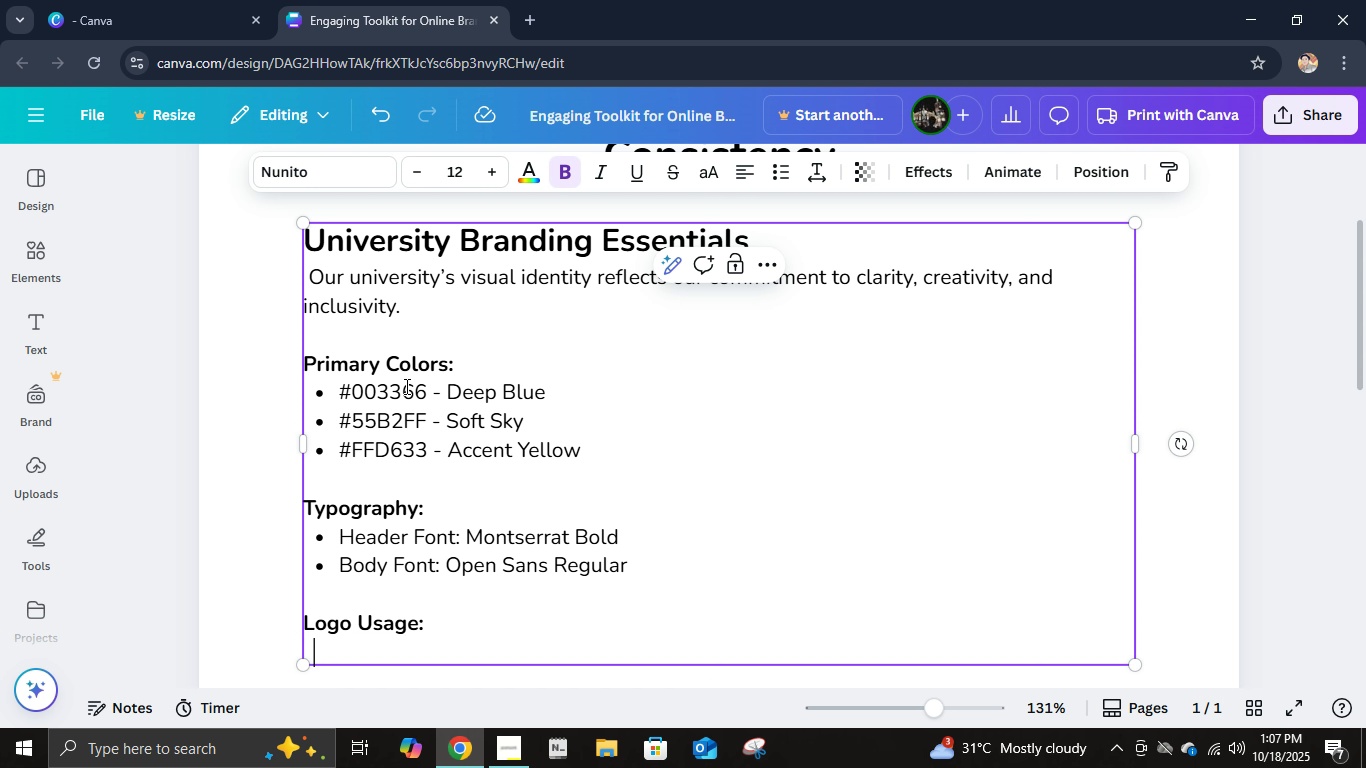 
key(Control+B)
 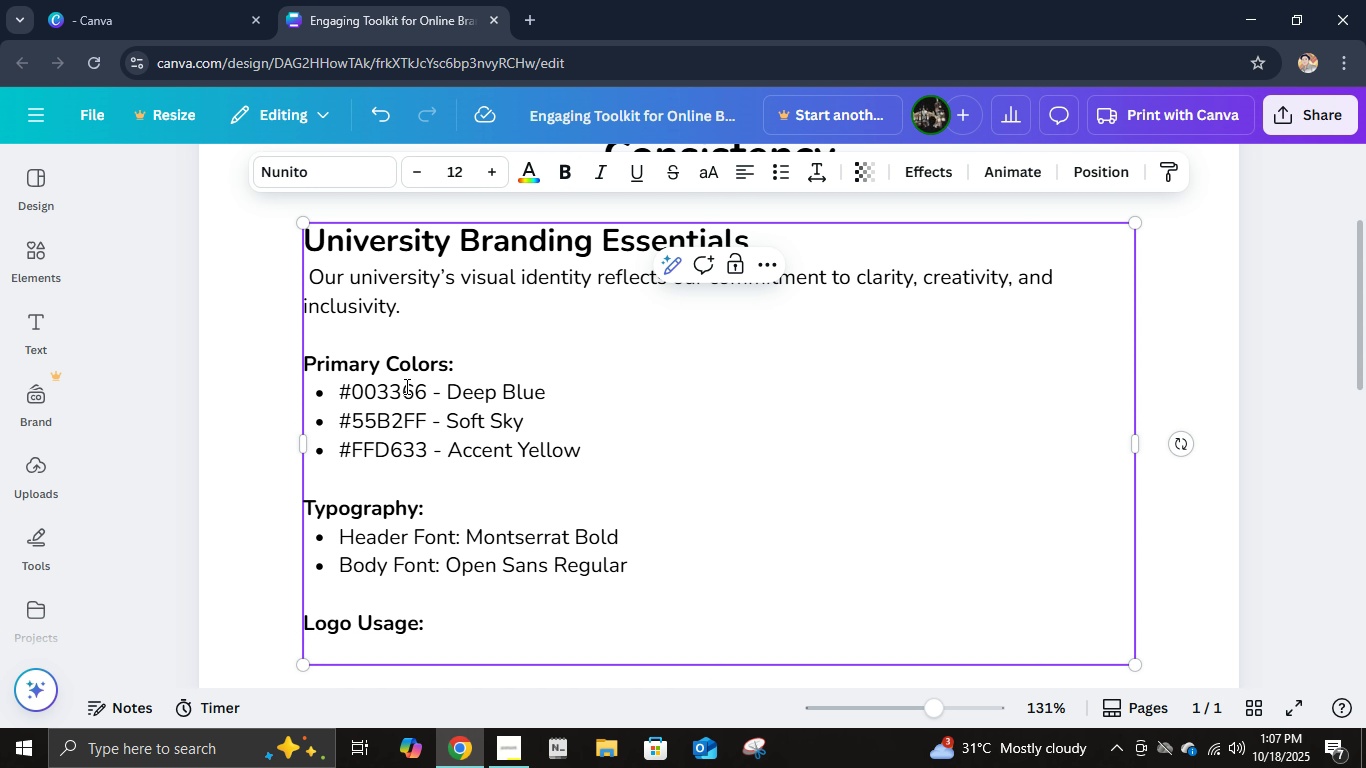 
type(Use the logo on white or light backgrounds onlyt)
key(Backspace)
type(. Maintain clear space equal to the logo's height around it.)
 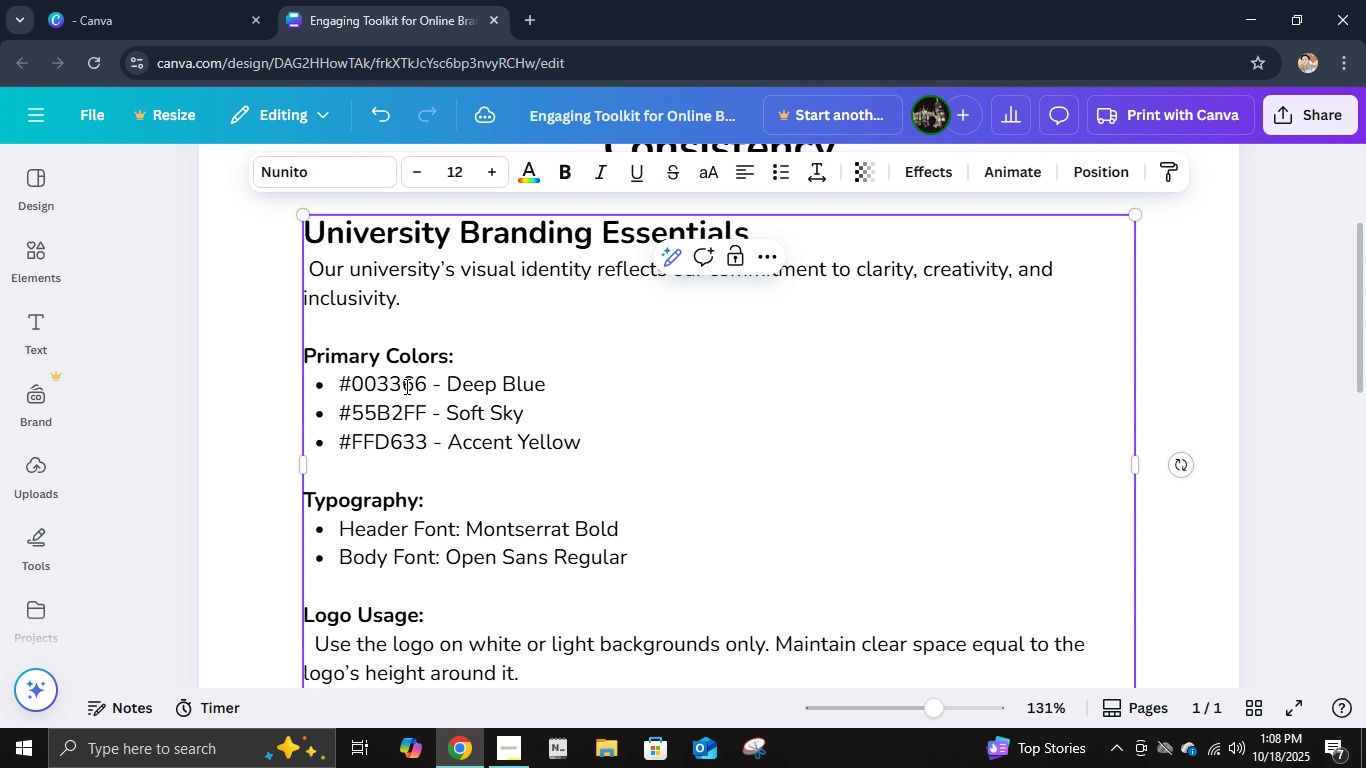 
 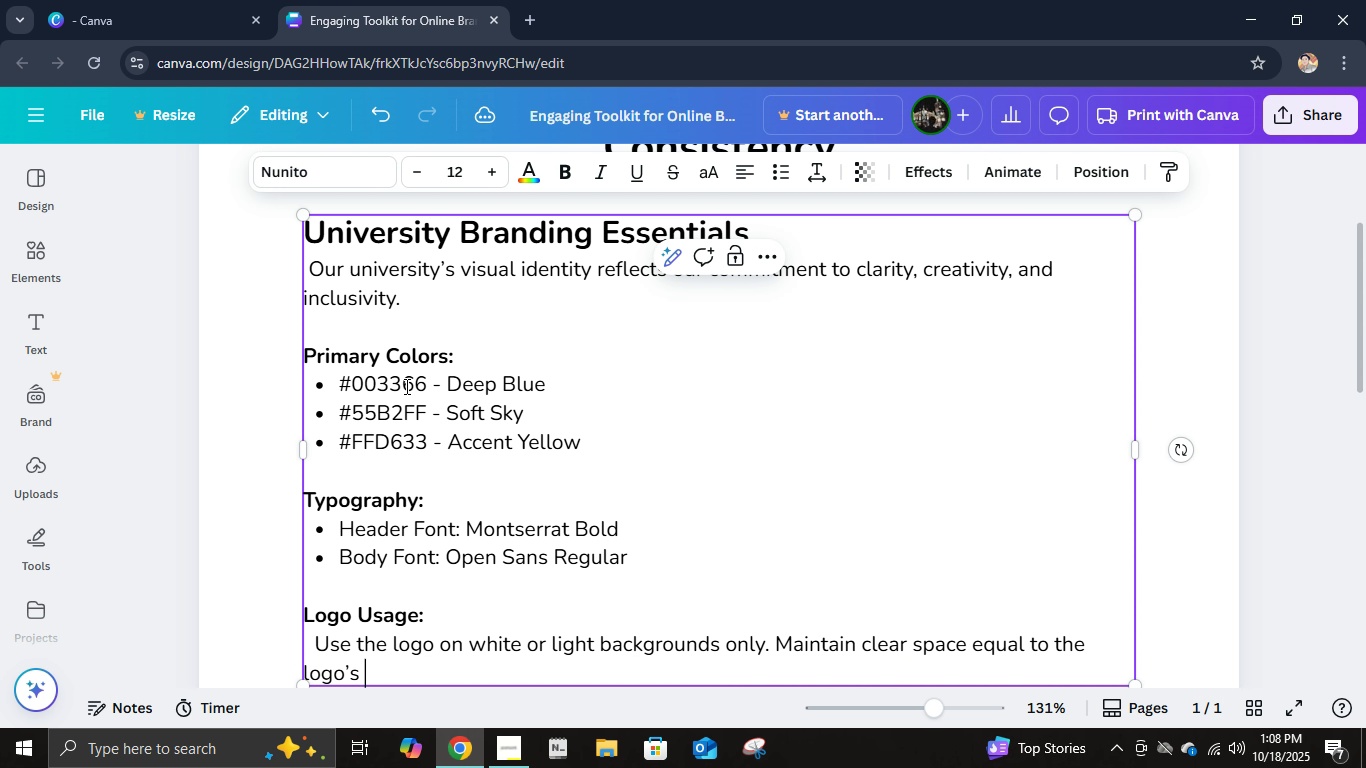 
key(Enter)
 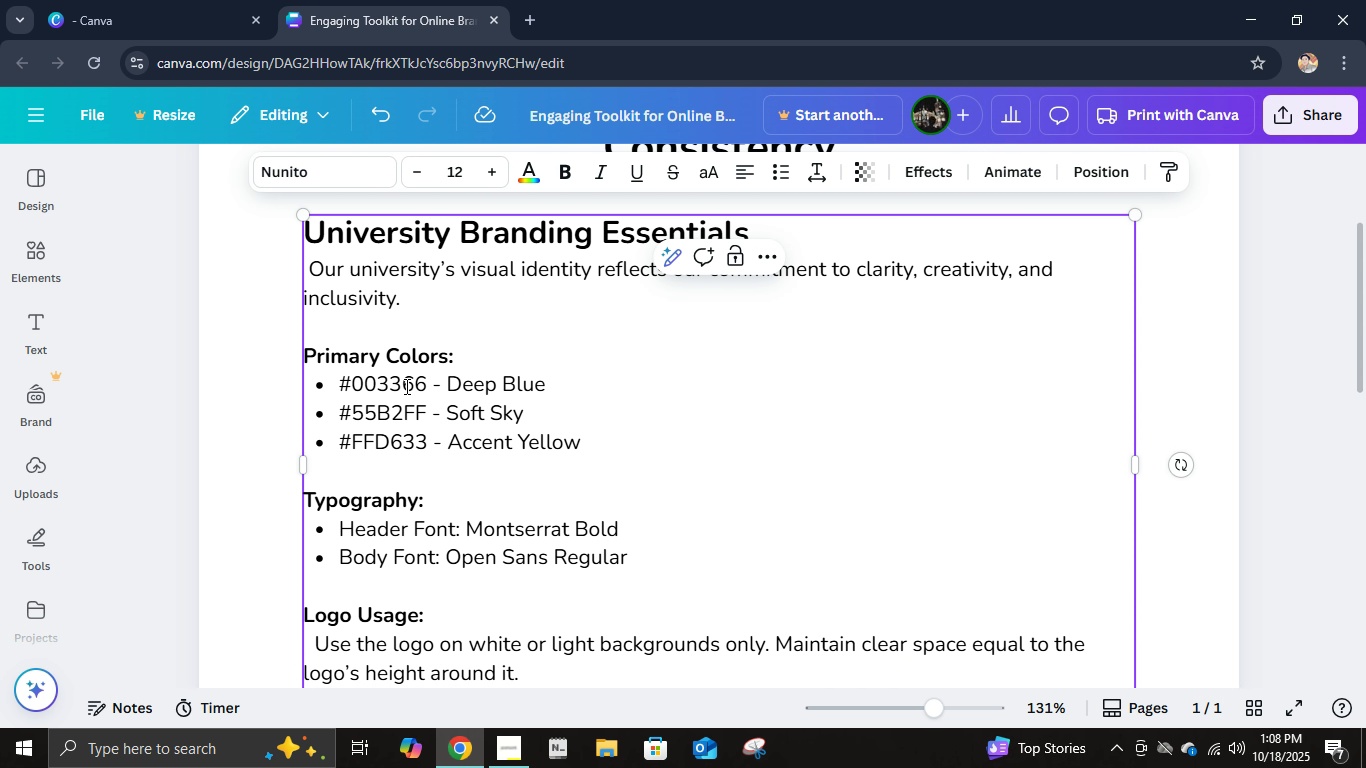 
key(Enter)
 